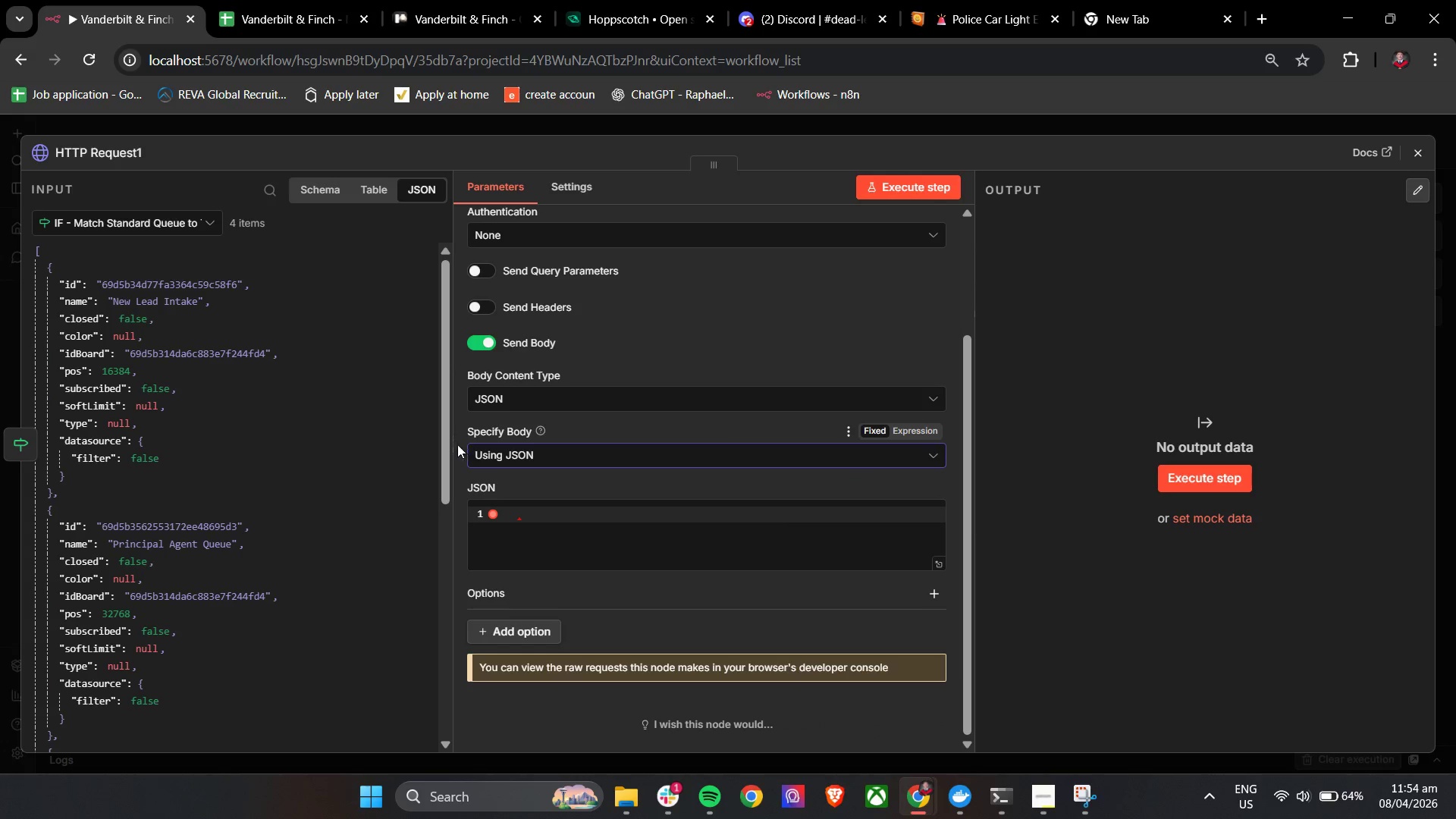 
left_click([457, 422])
 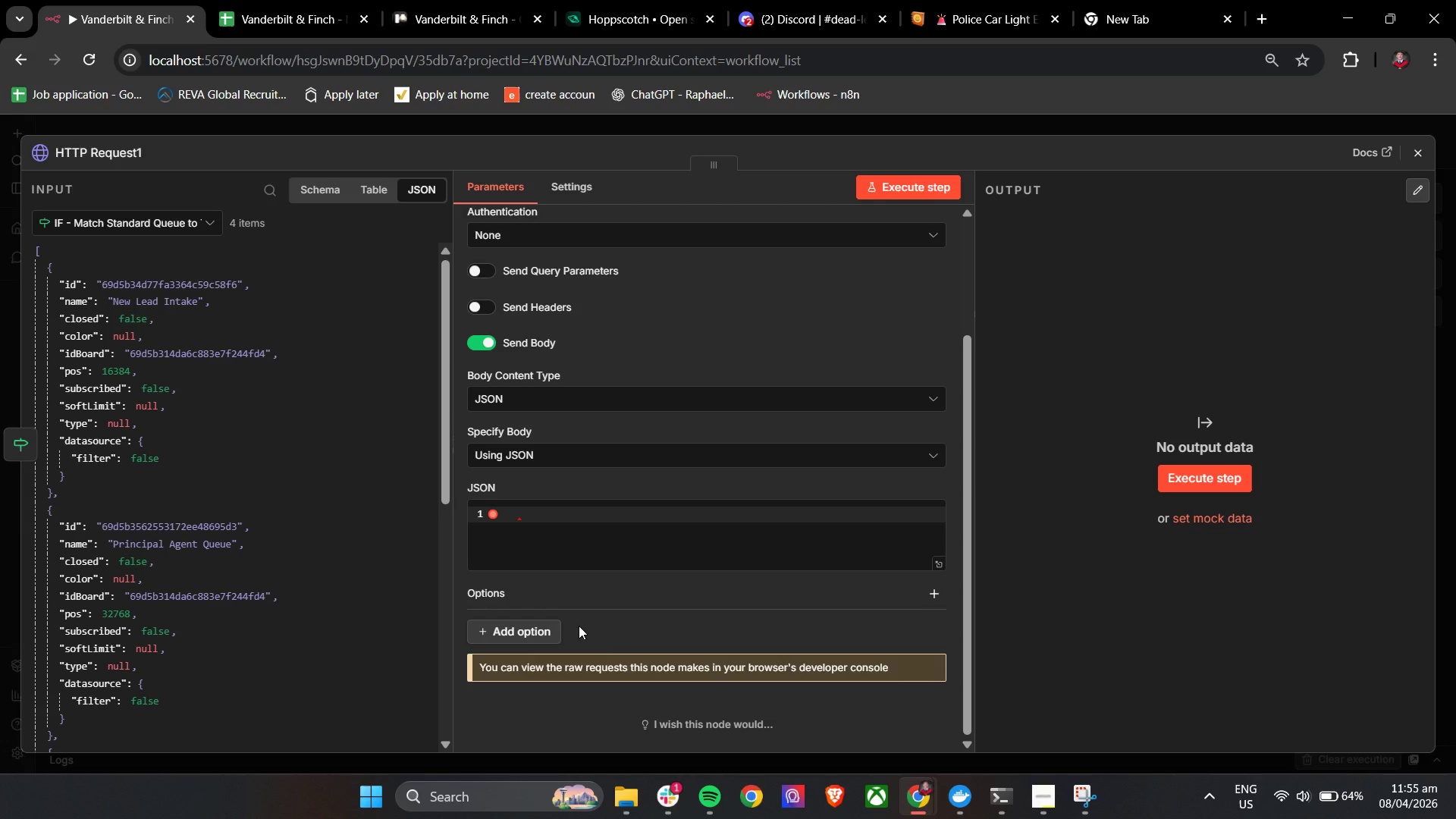 
wait(7.67)
 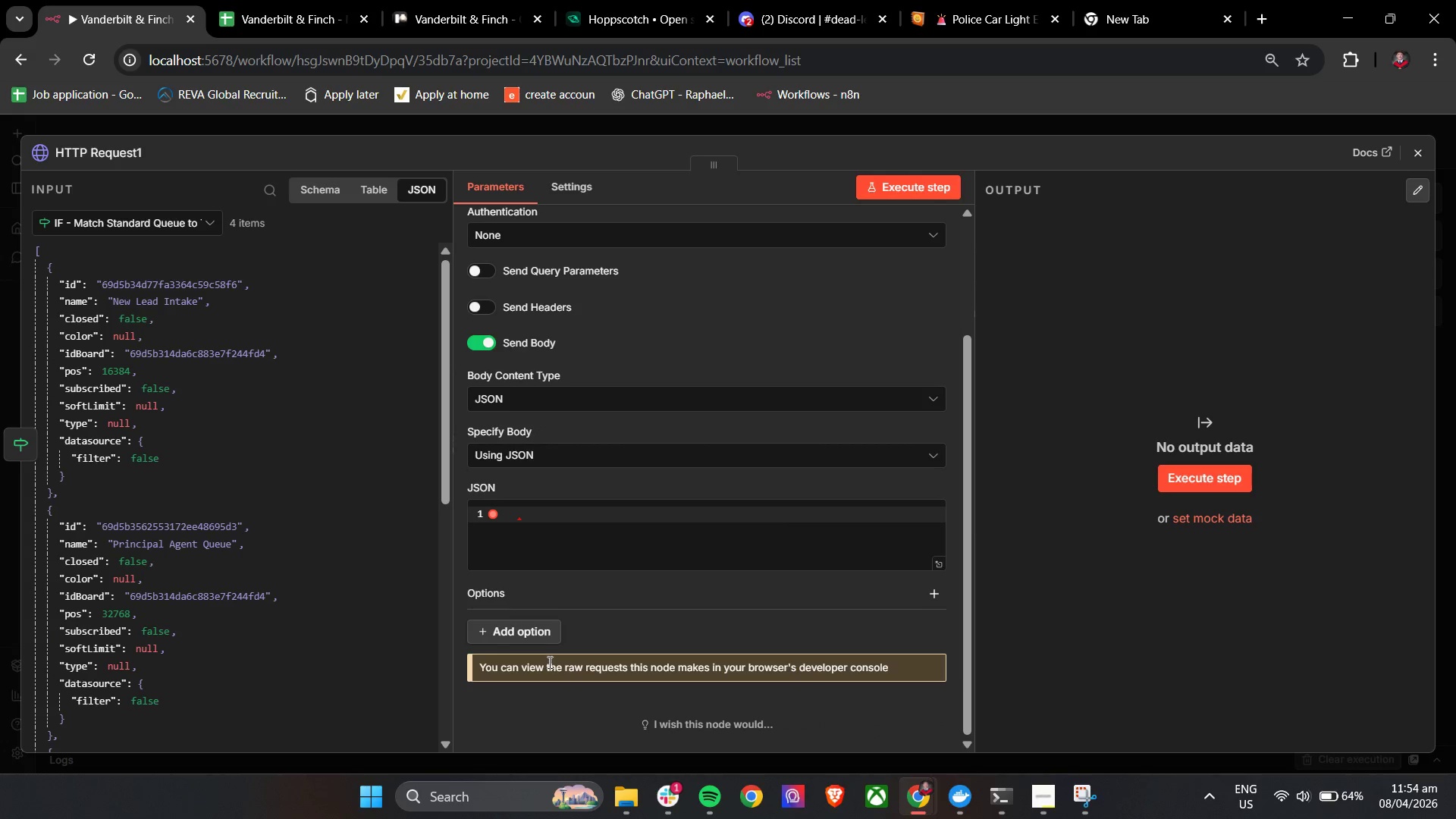 
left_click_drag(start_coordinate=[613, 642], to_coordinate=[585, 536])
 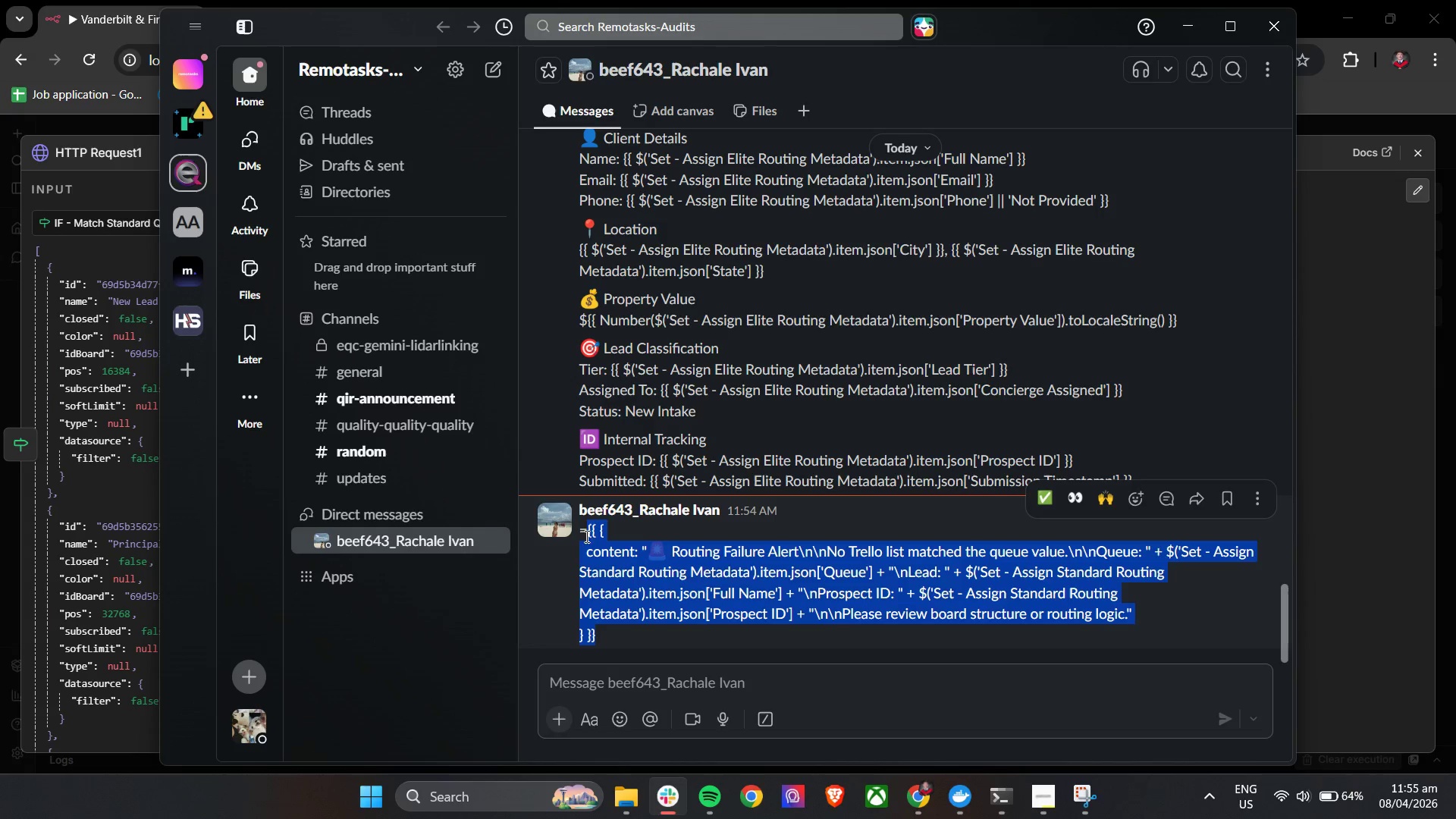 
key(Control+C)
 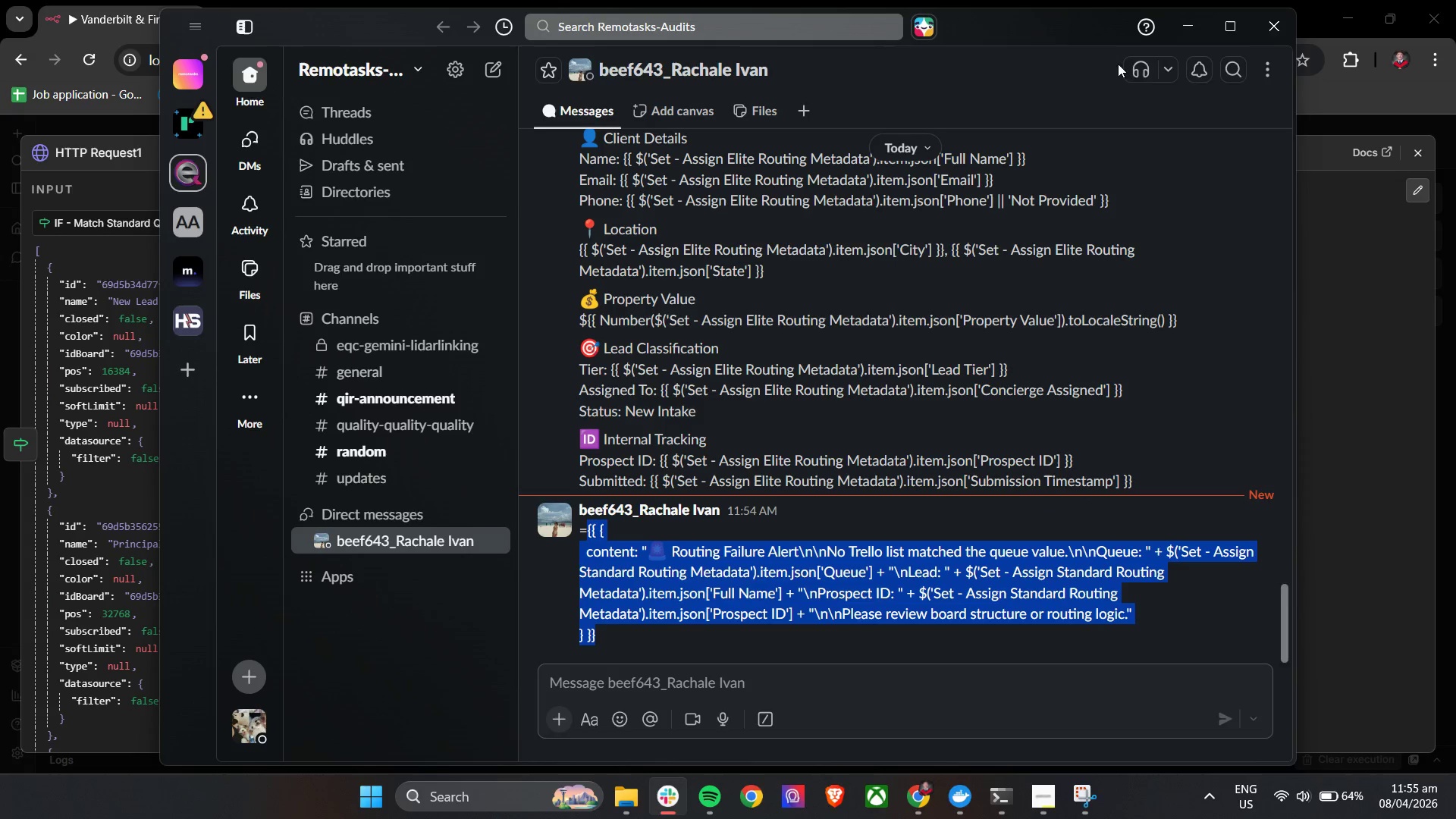 
key(Control+C)
 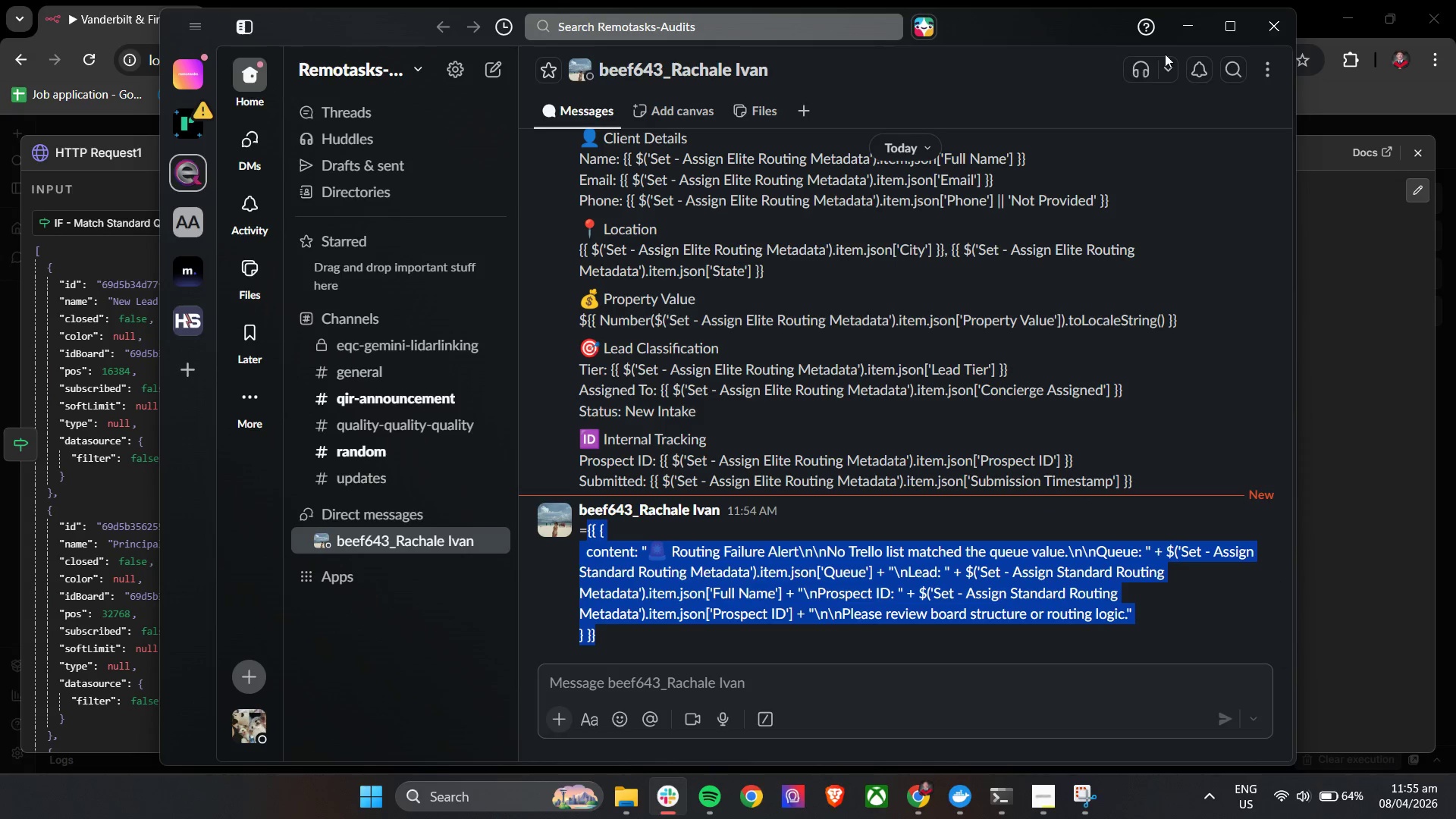 
key(Control+C)
 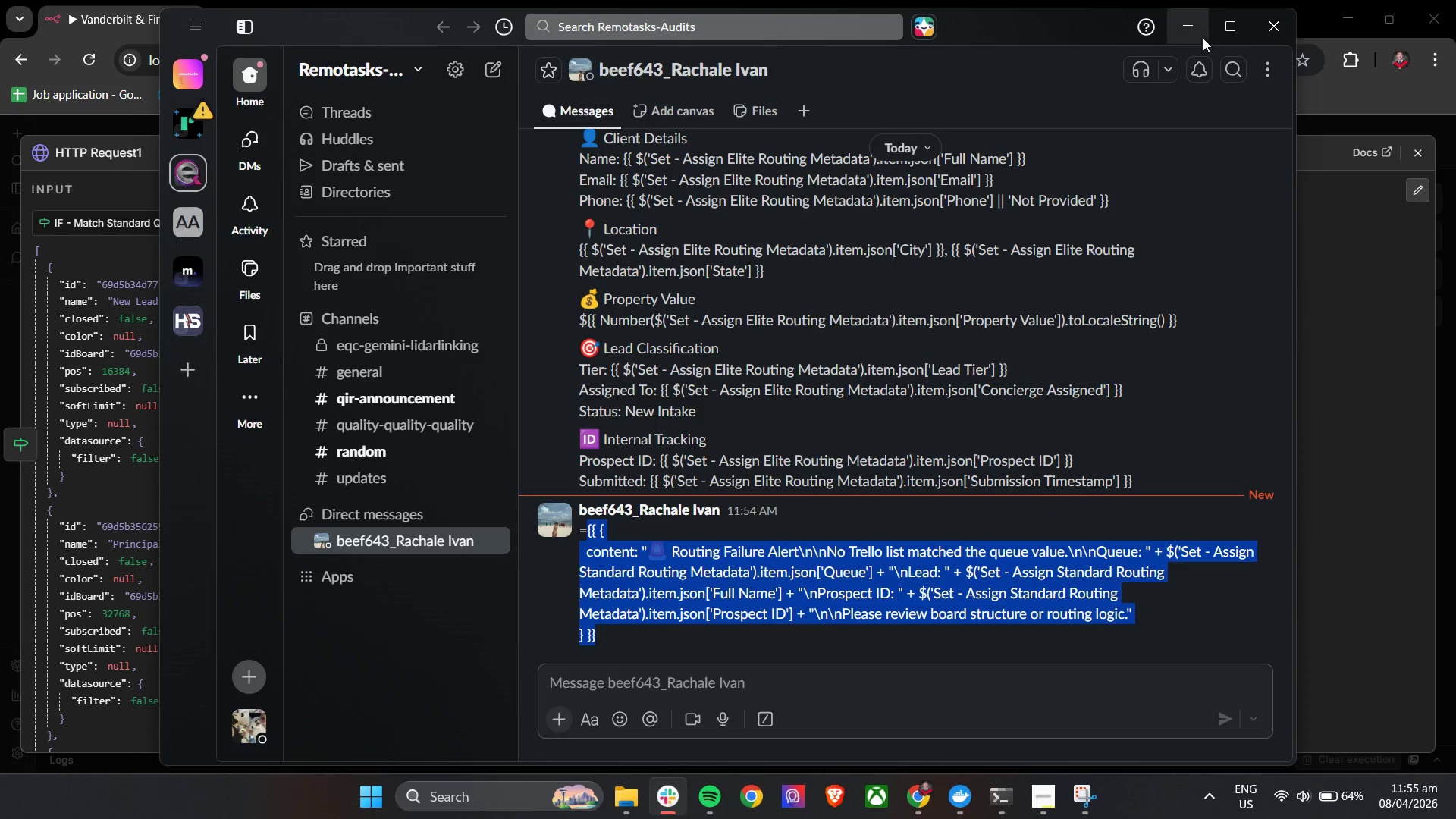 
key(Control+C)
 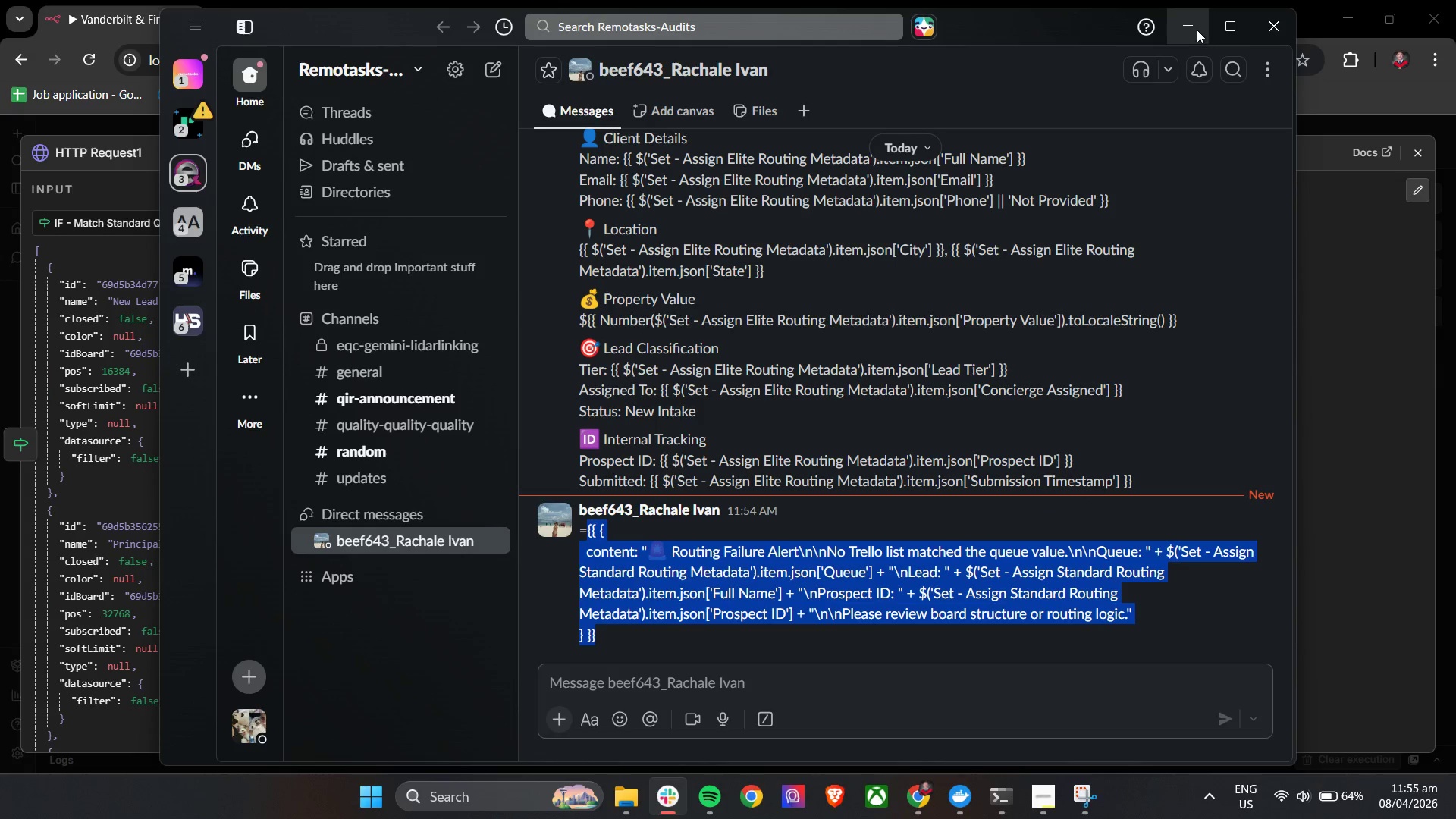 
key(Control+C)
 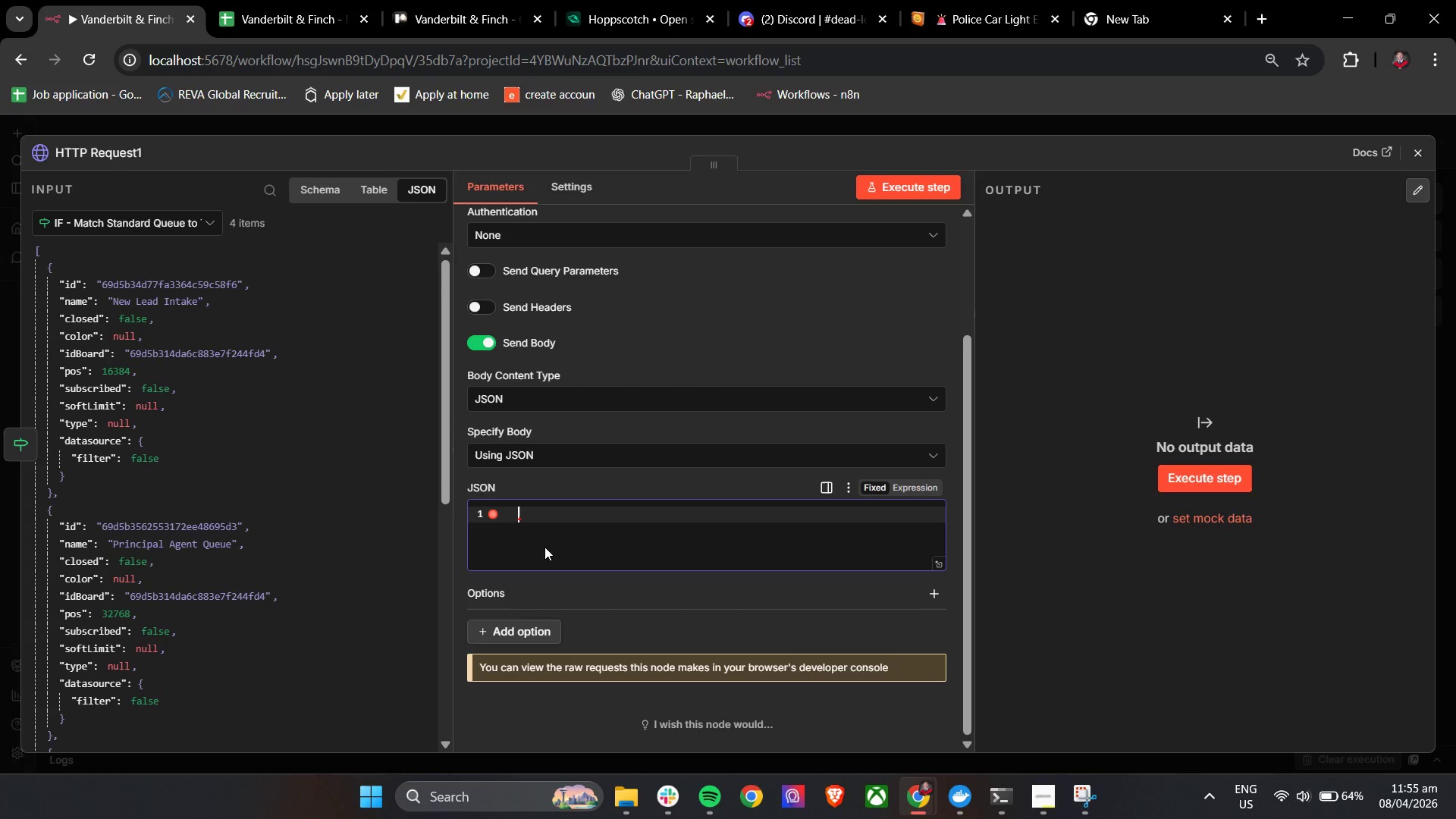 
left_click_drag(start_coordinate=[545, 542], to_coordinate=[512, 504])
 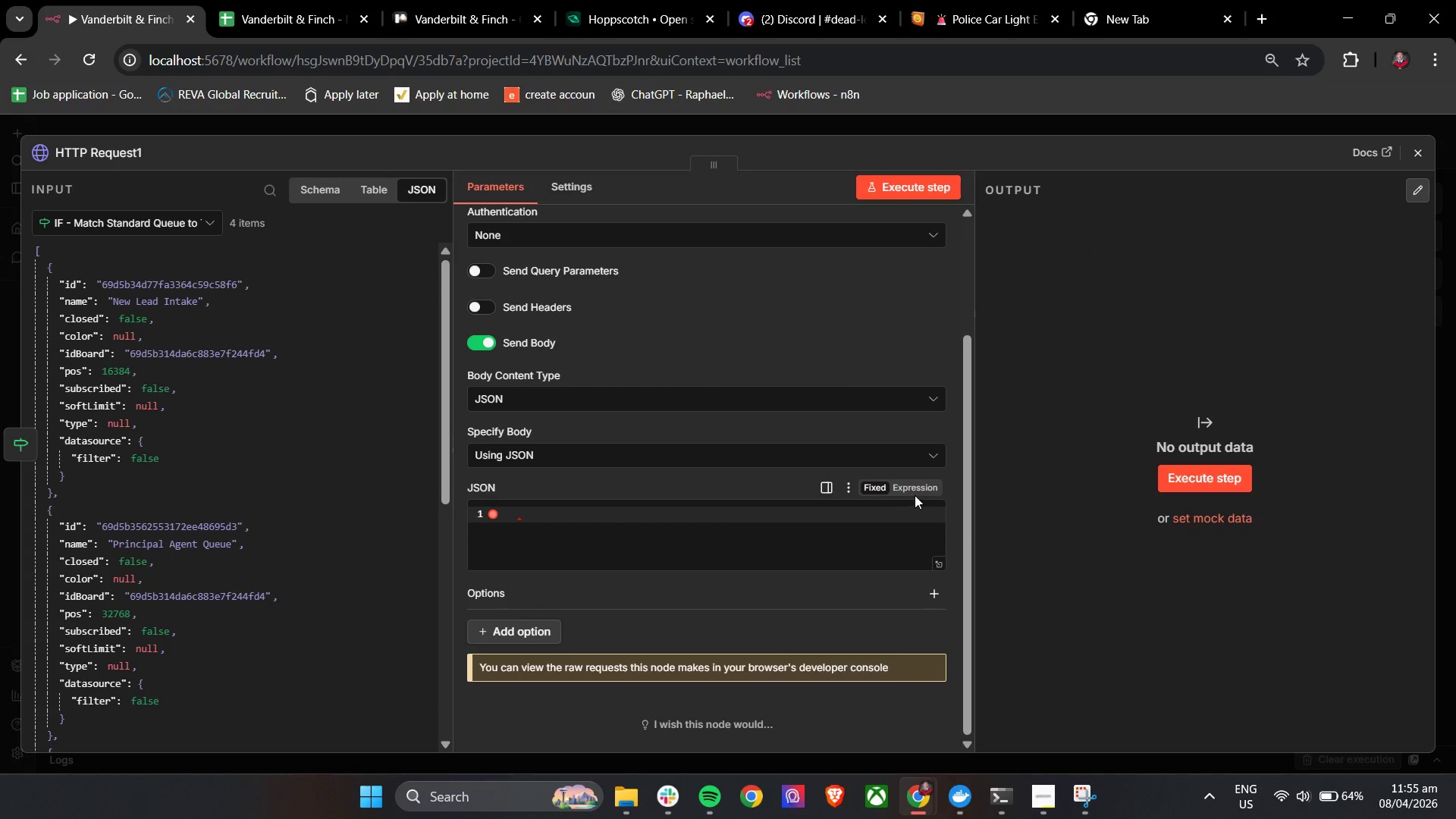 
left_click([915, 493])
 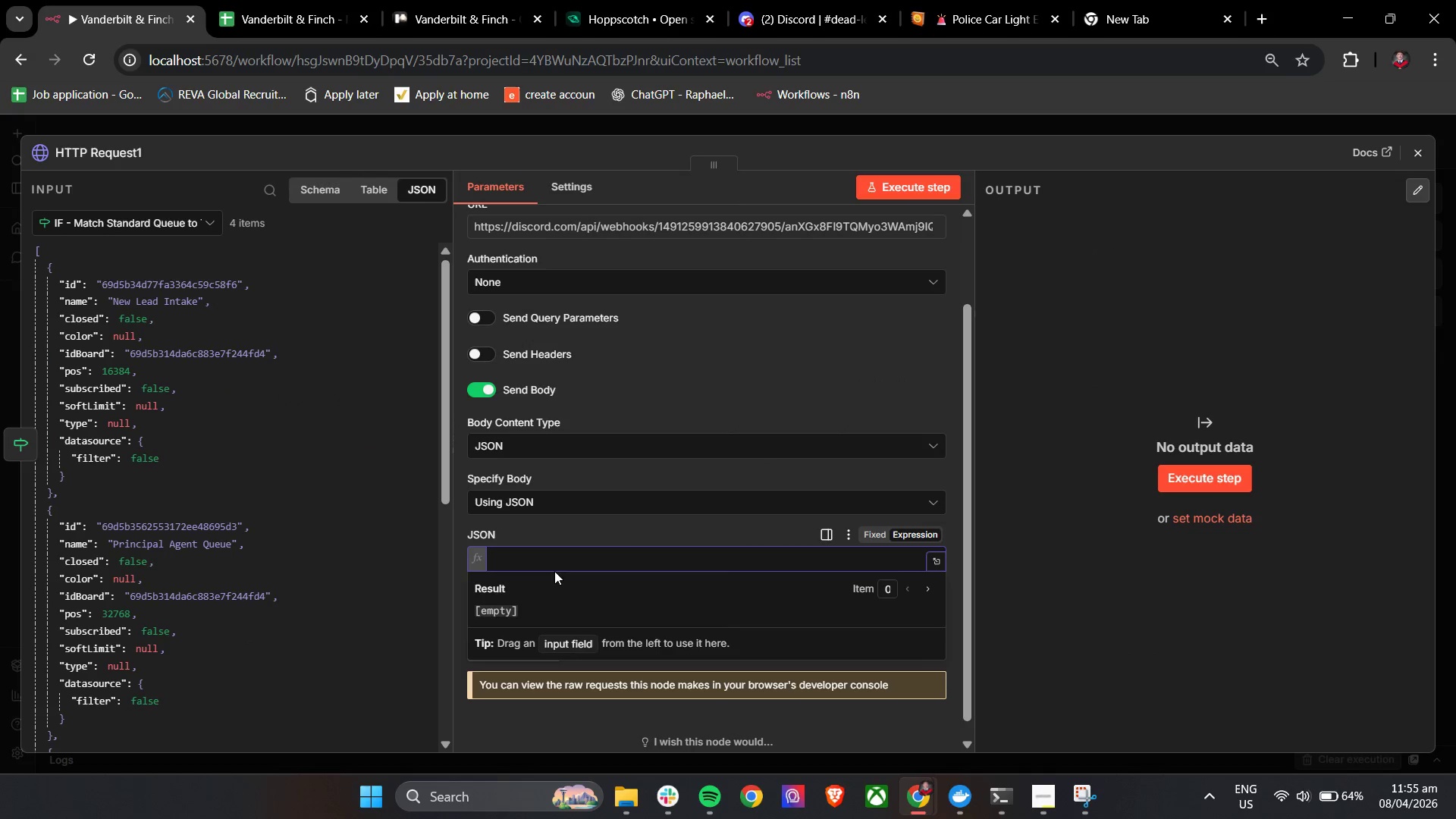 
left_click([545, 563])
 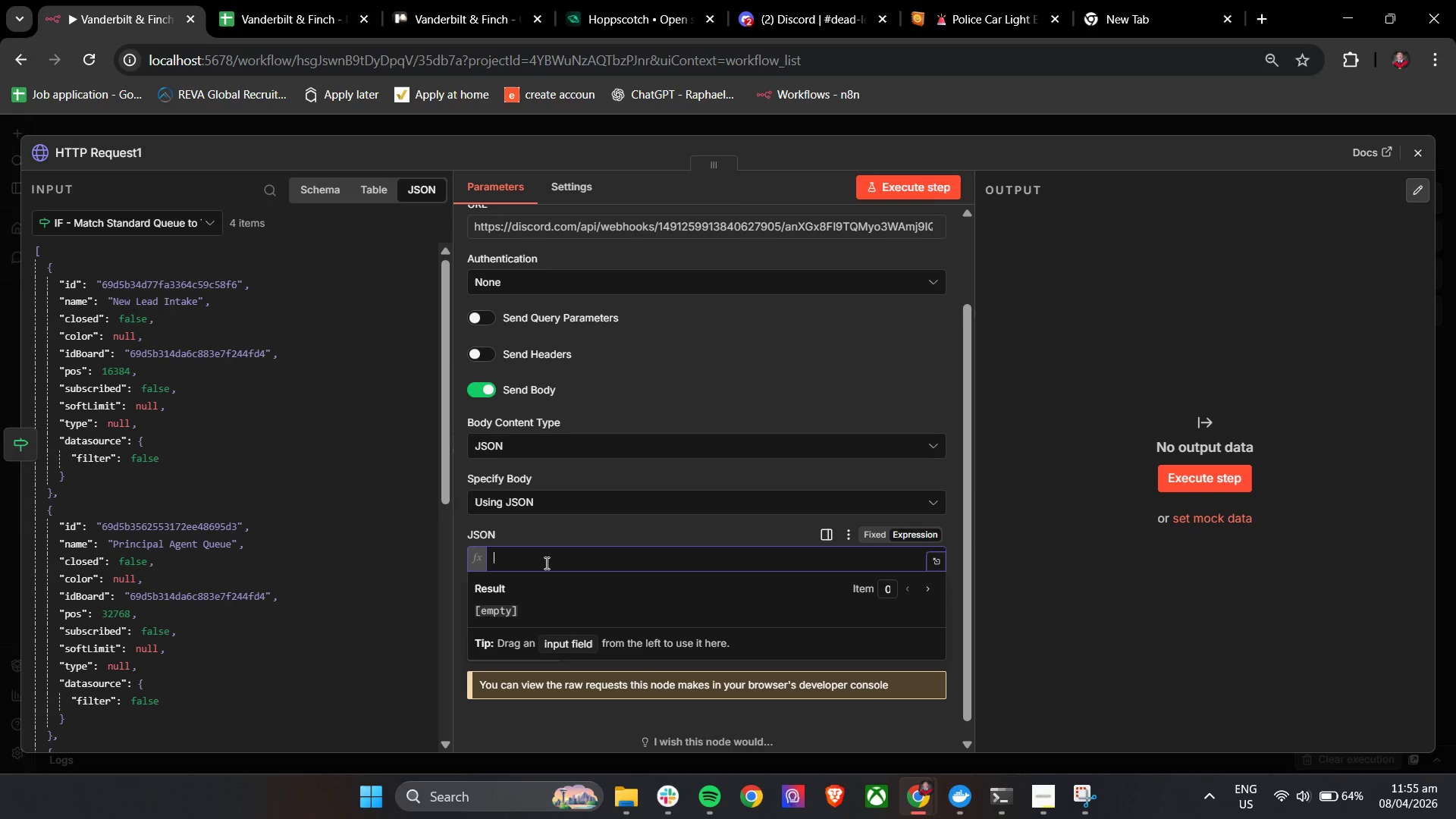 
key(Control+V)
 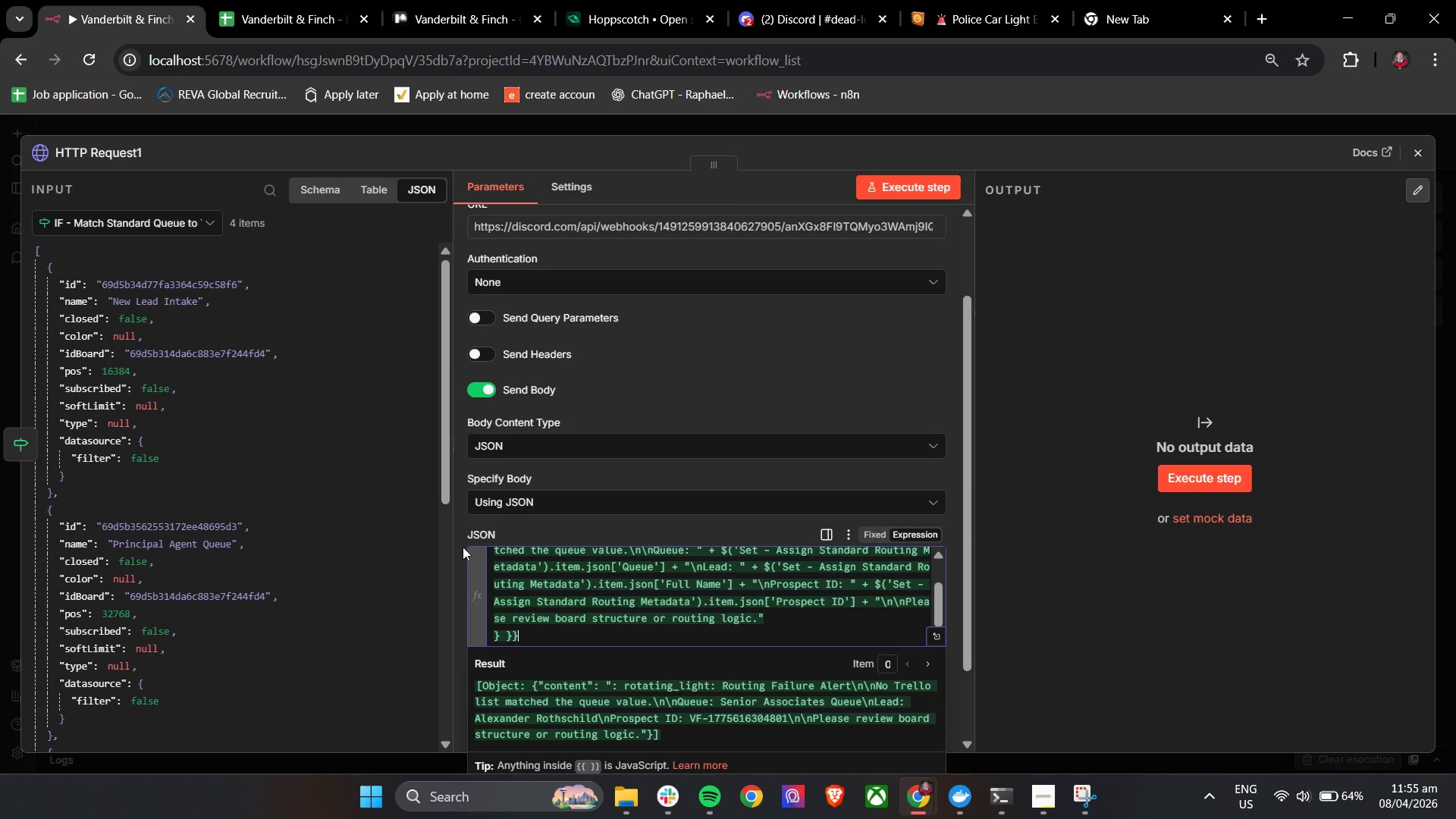 
left_click([460, 531])
 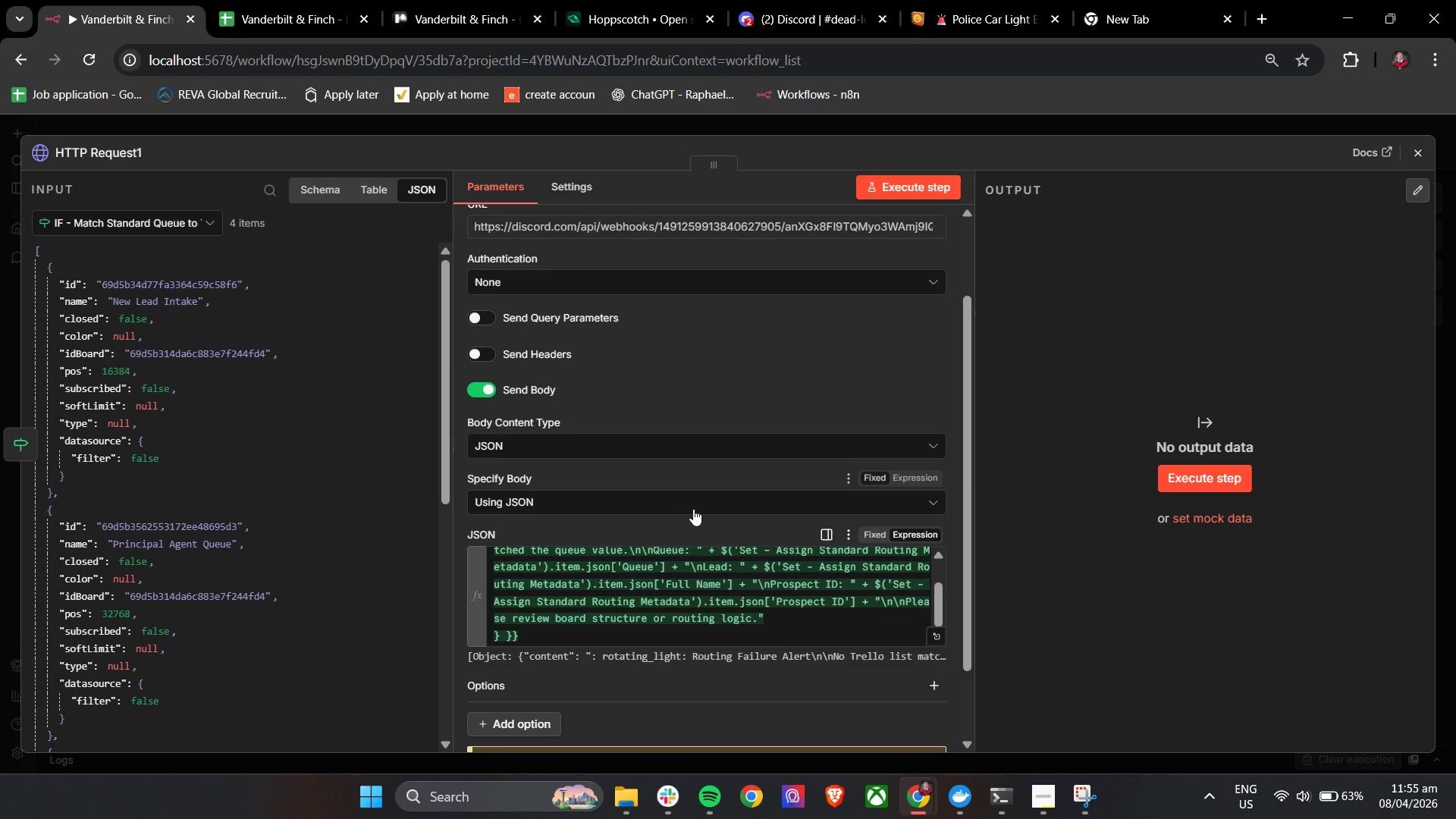 
scroll: coordinate [692, 545], scroll_direction: down, amount: 5.0
 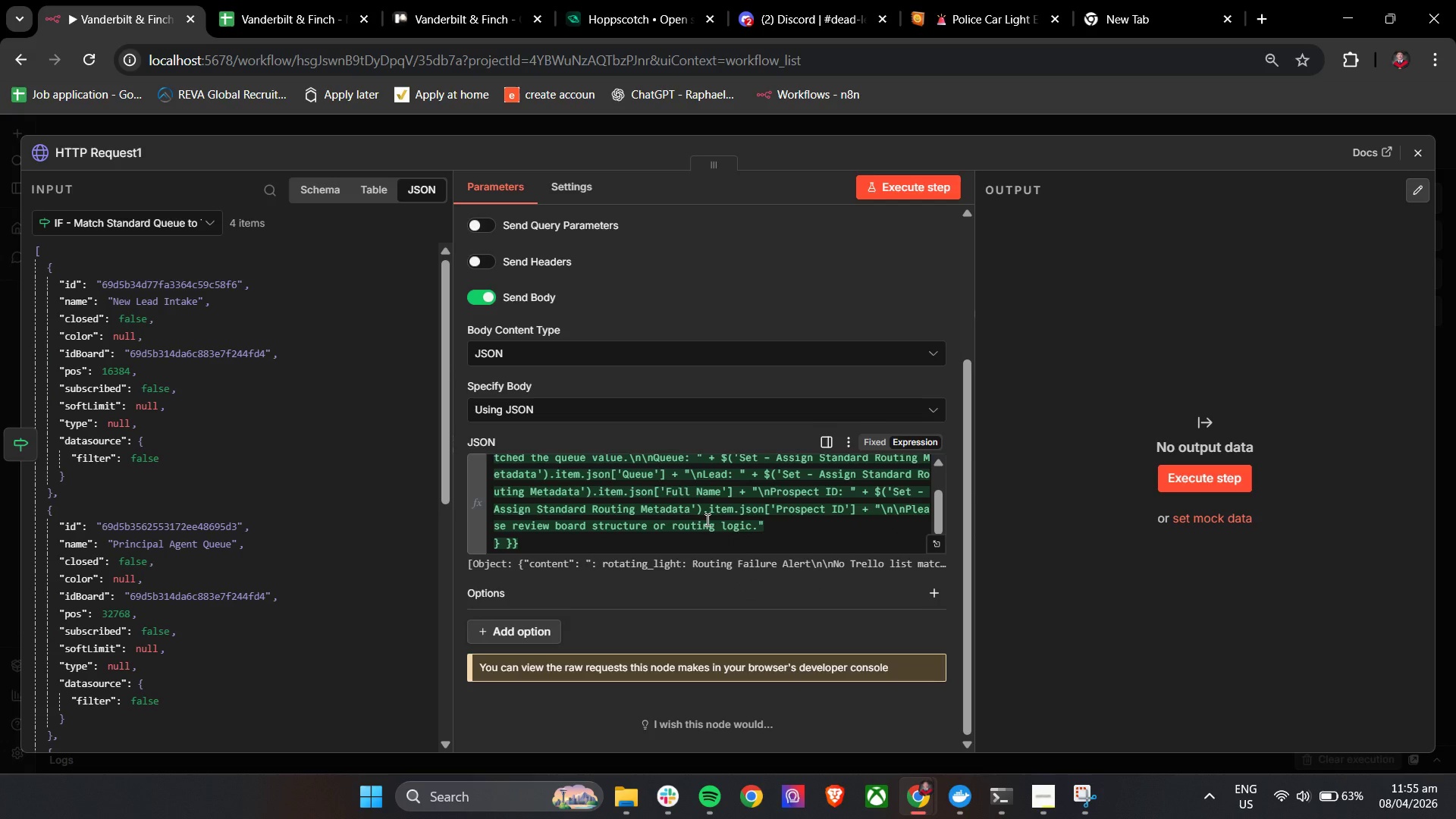 
scroll: coordinate [706, 519], scroll_direction: up, amount: 2.0
 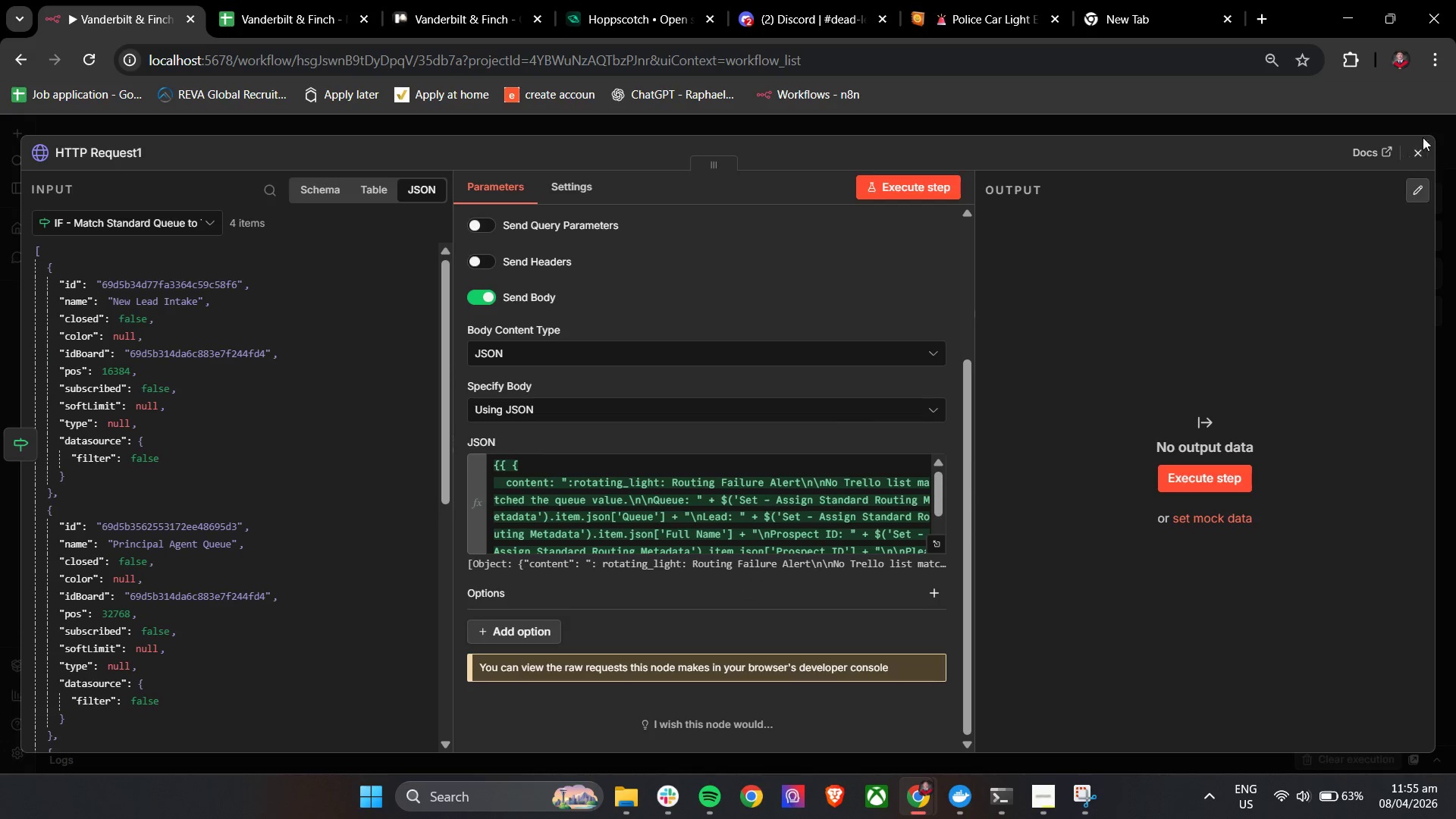 
left_click([1420, 155])
 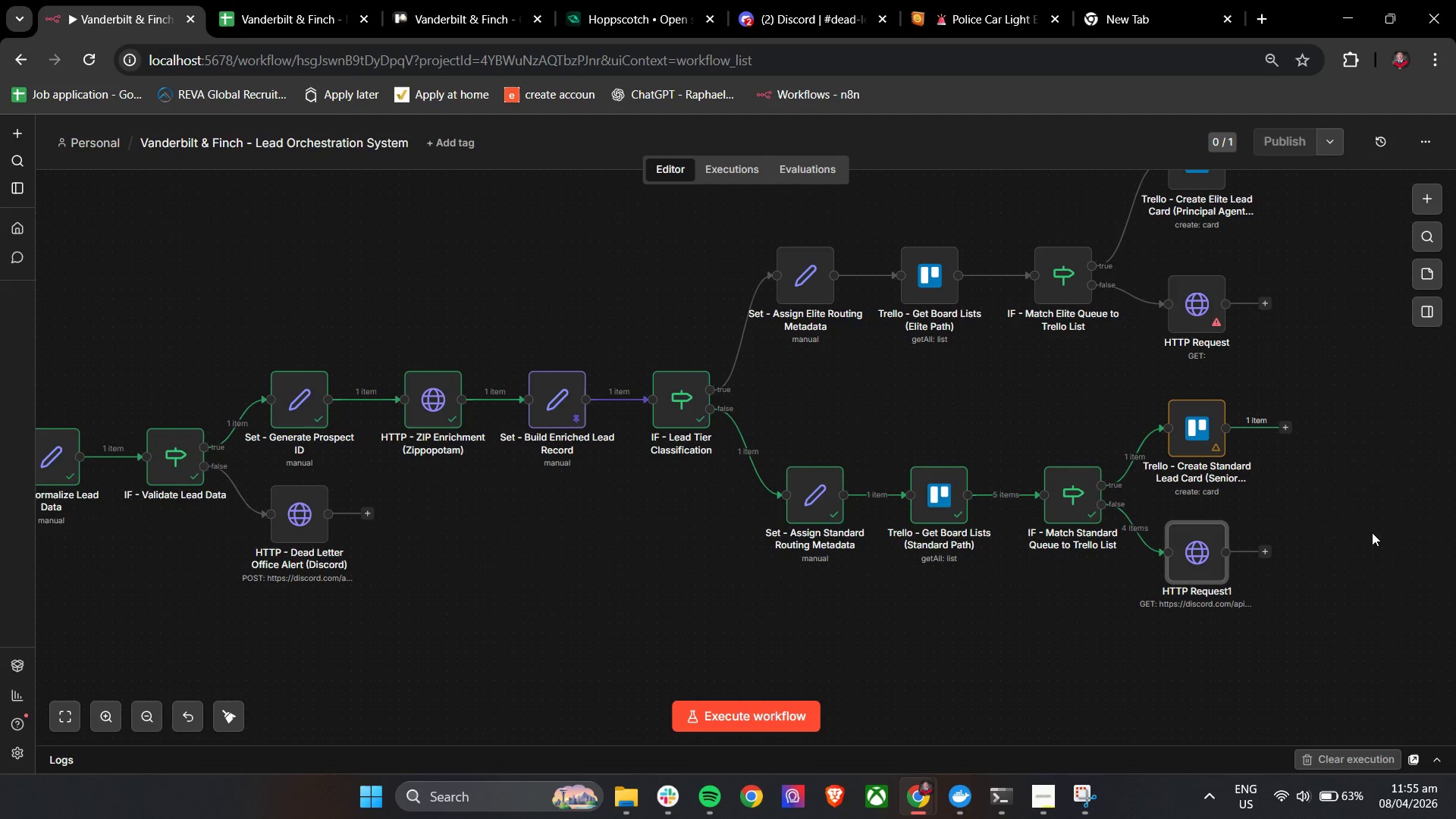 
wait(5.75)
 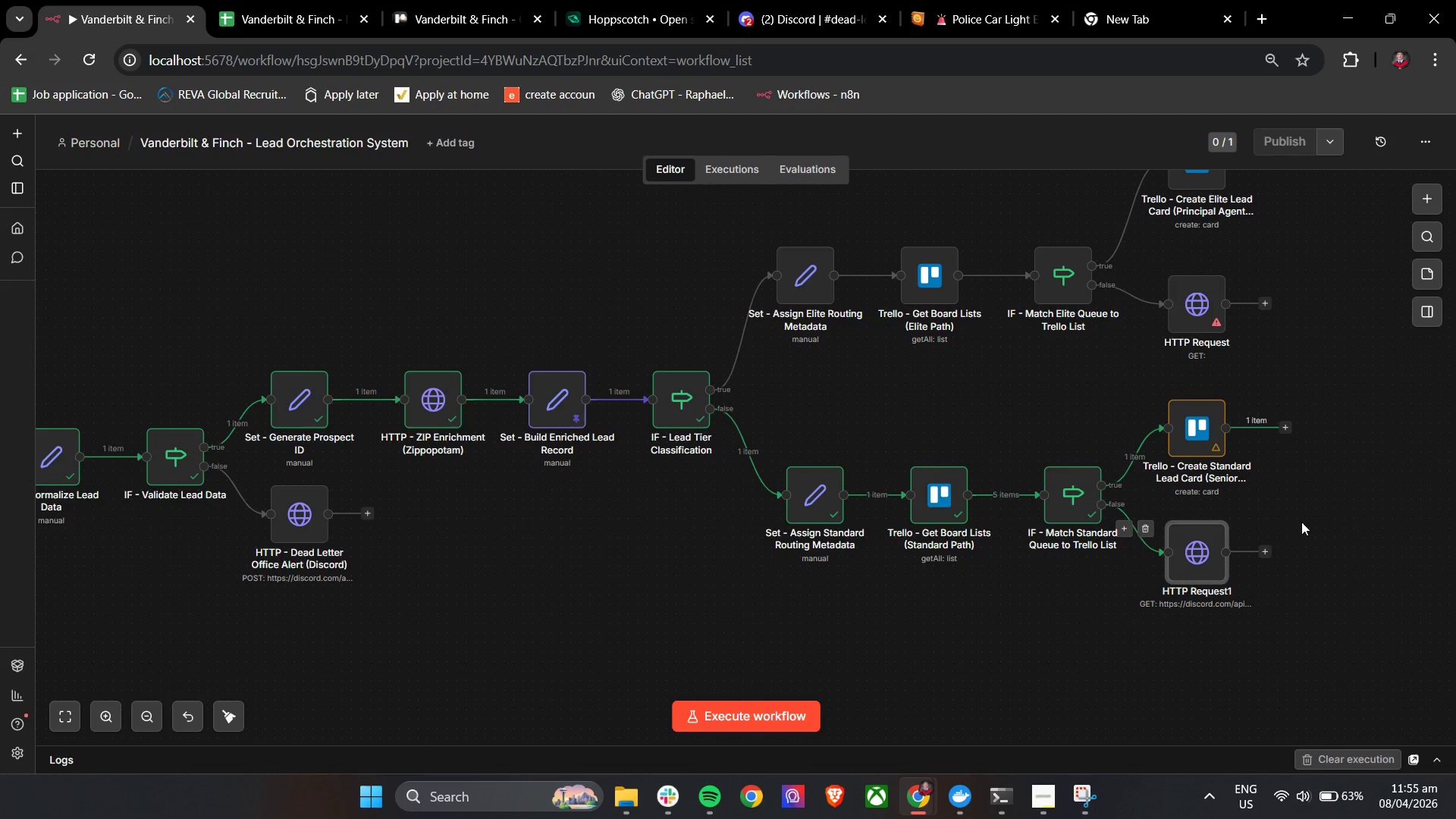 
double_click([1207, 551])
 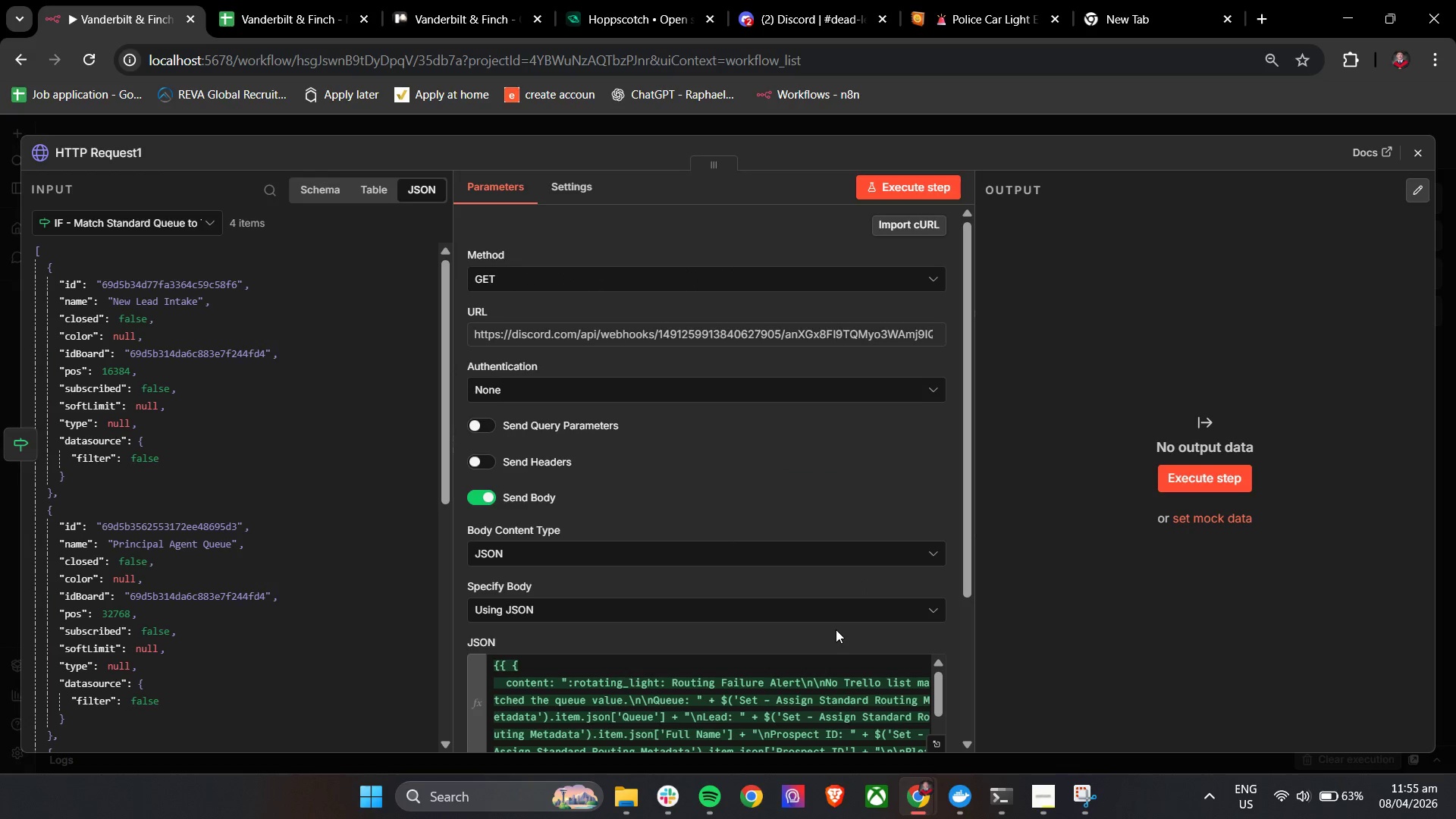 
scroll: coordinate [836, 629], scroll_direction: down, amount: 4.0
 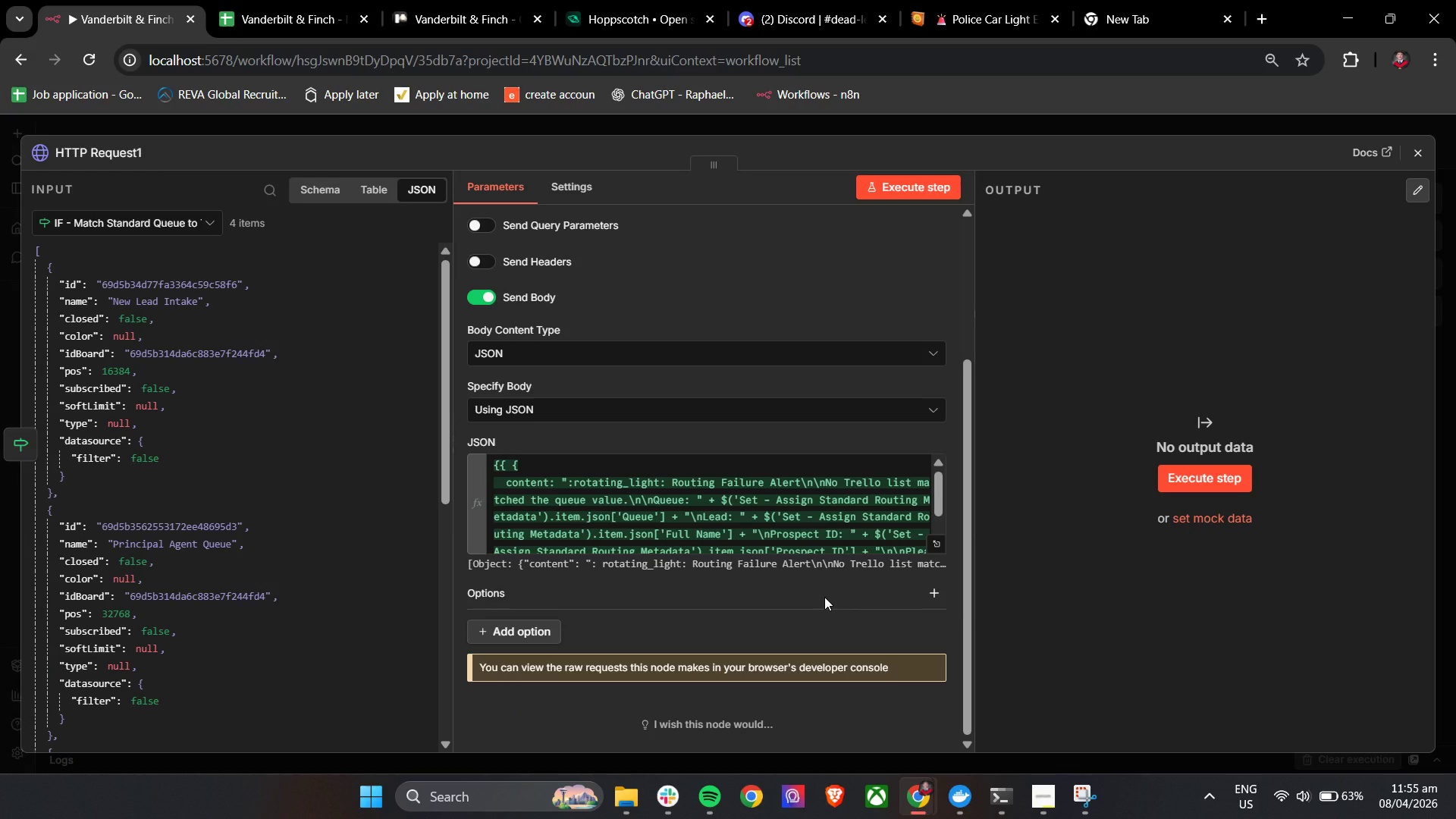 
left_click([1421, 158])
 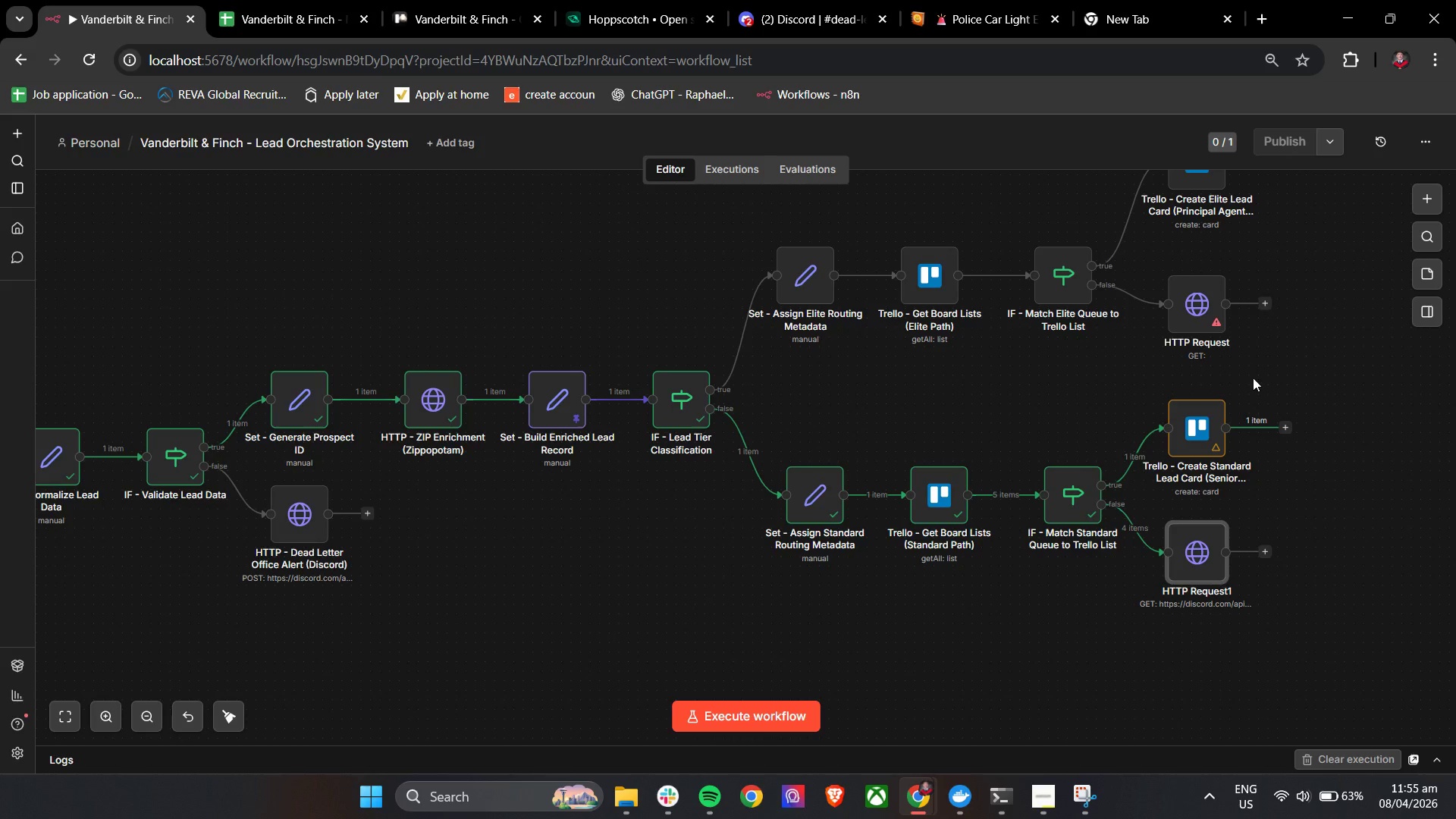 
mouse_move([1207, 340])
 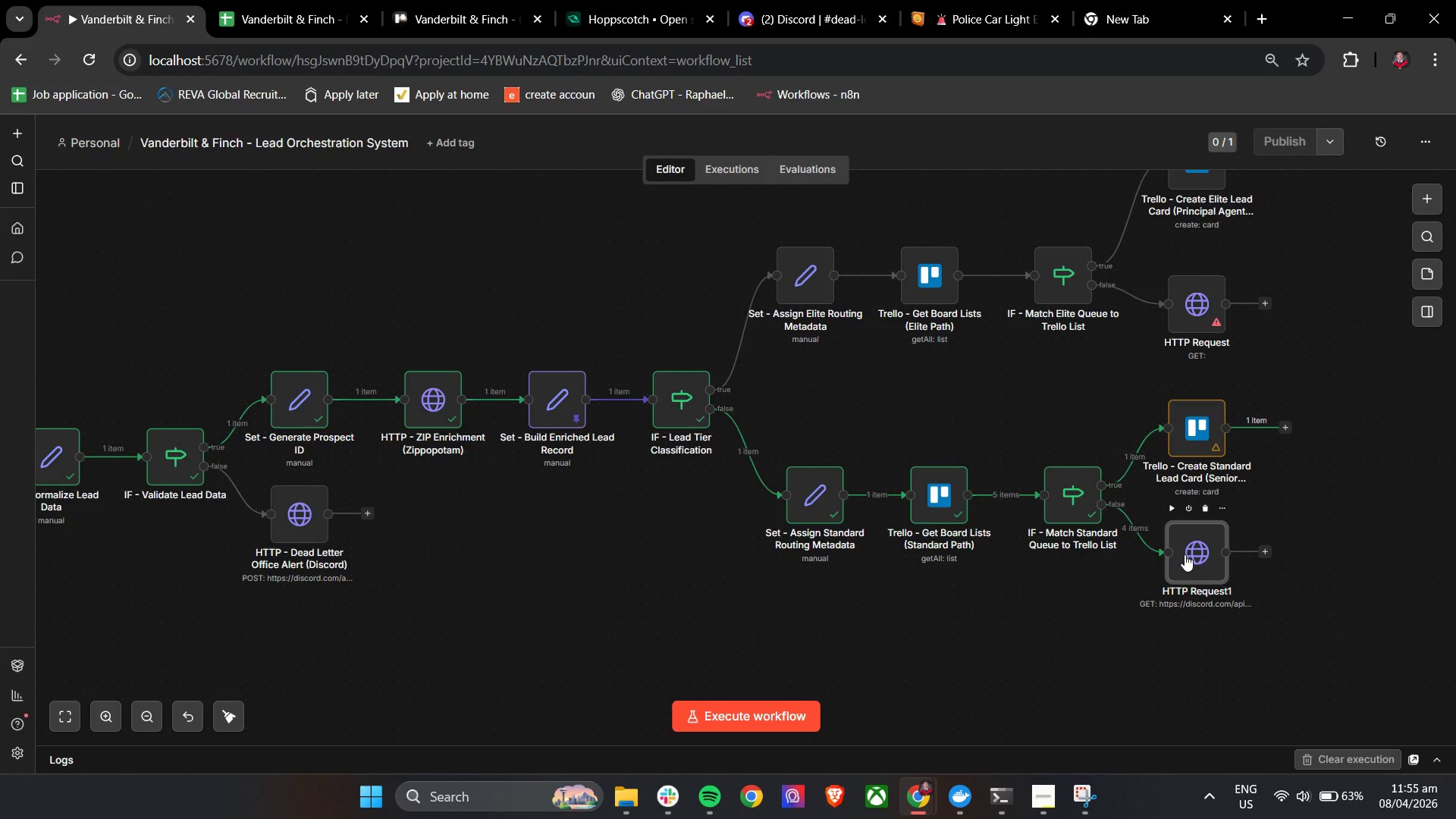 
double_click([1185, 554])
 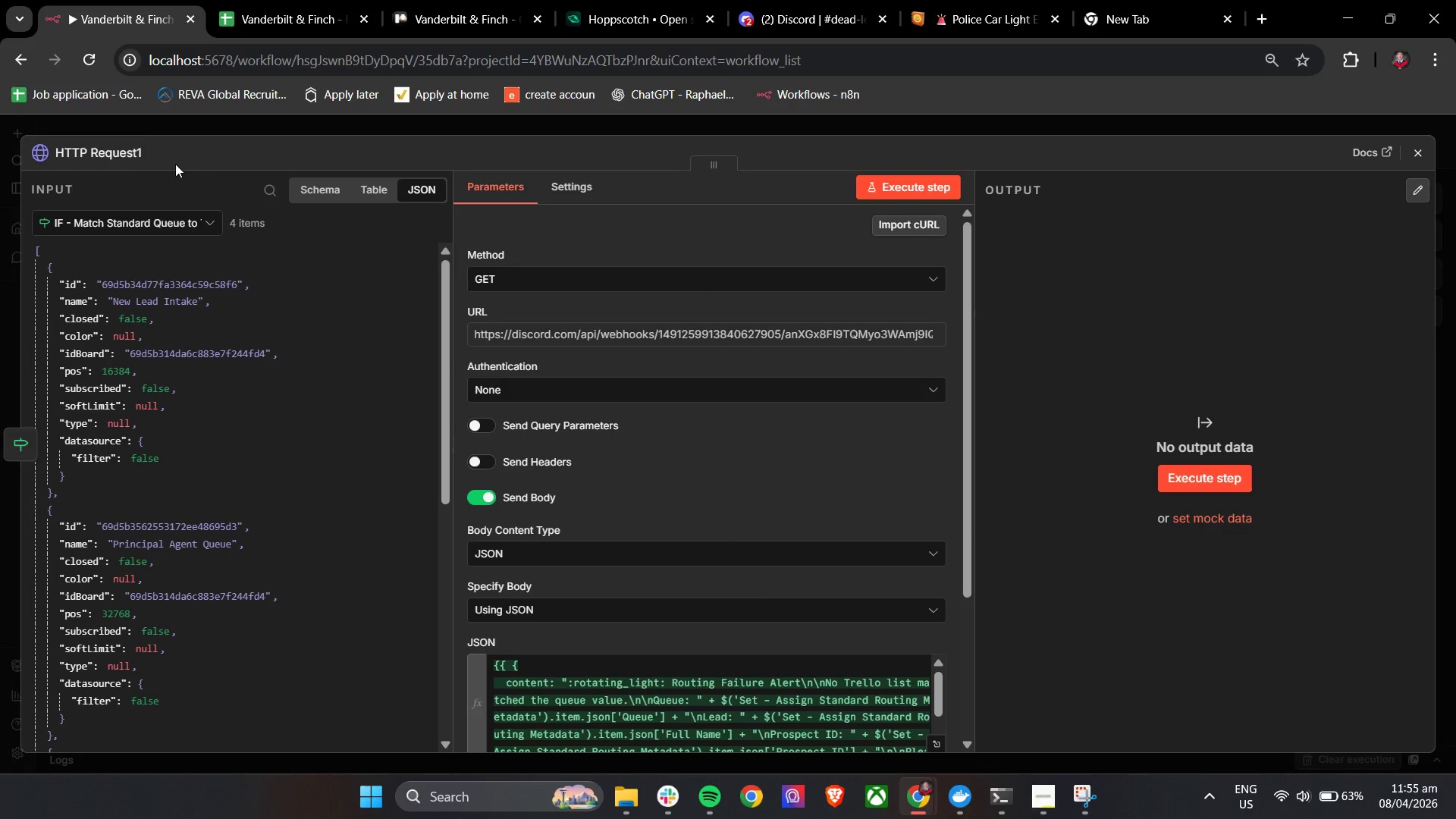 
left_click([121, 153])
 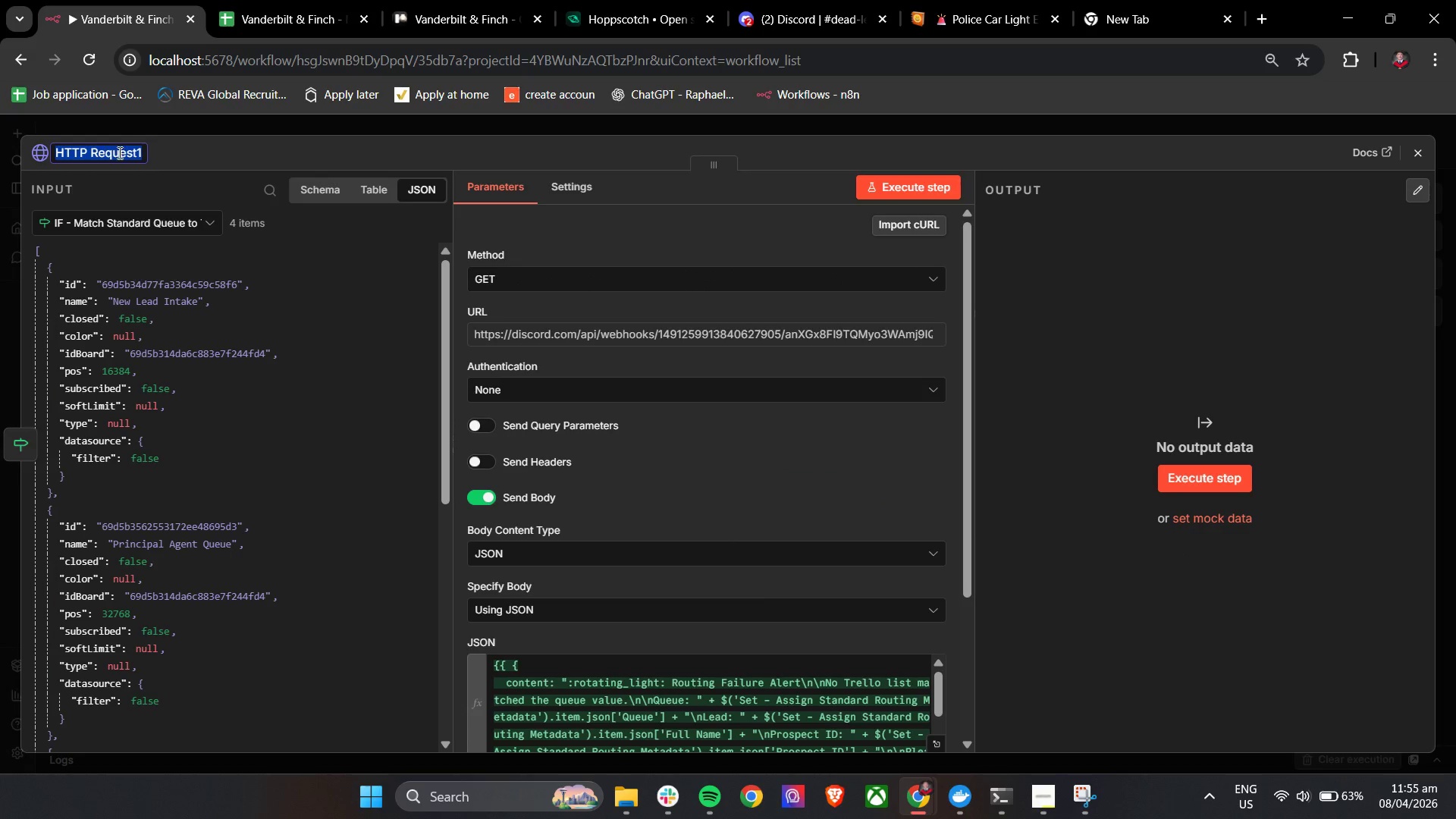 
left_click([92, 156])
 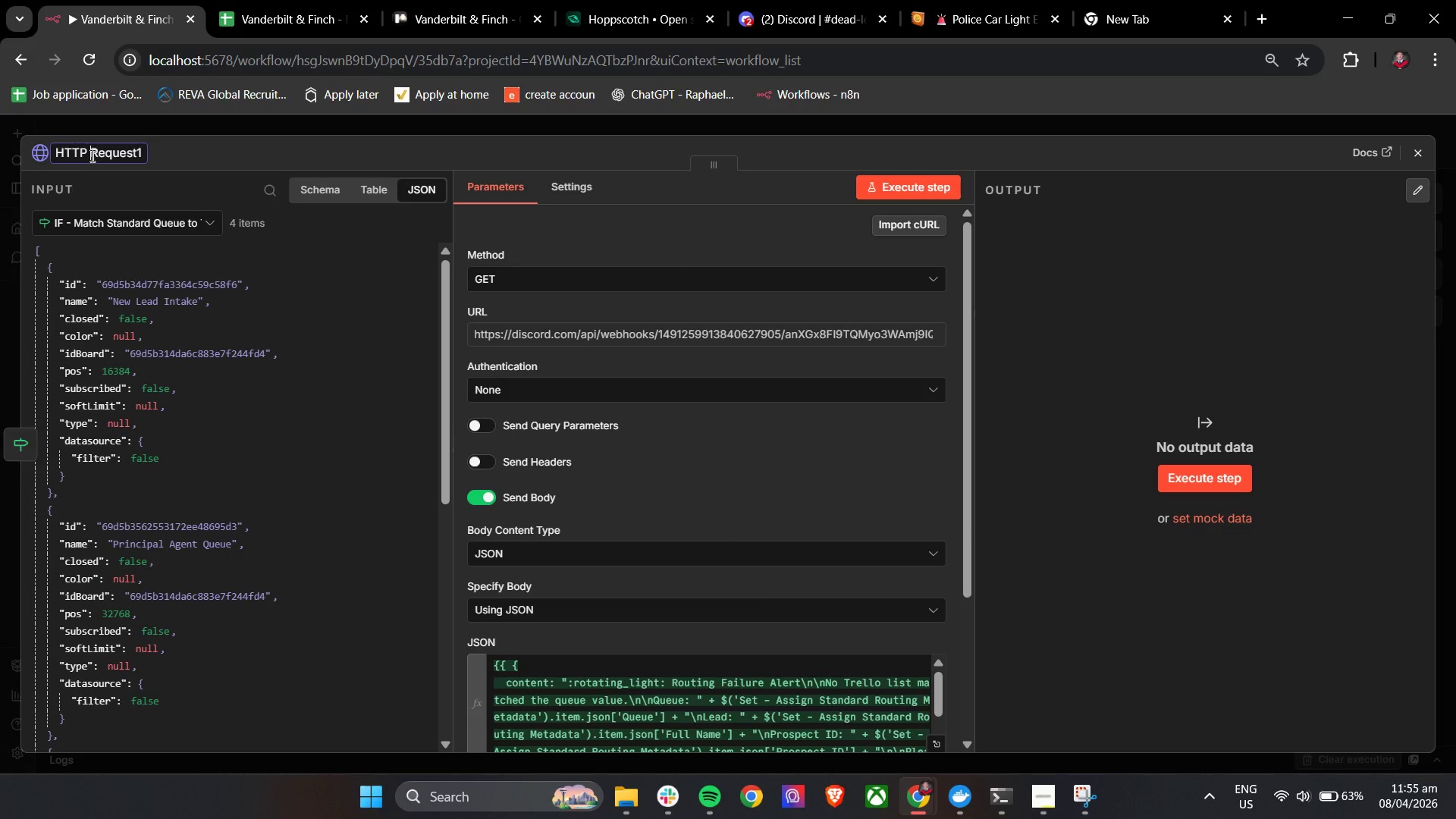 
left_click_drag(start_coordinate=[91, 155], to_coordinate=[192, 165])
 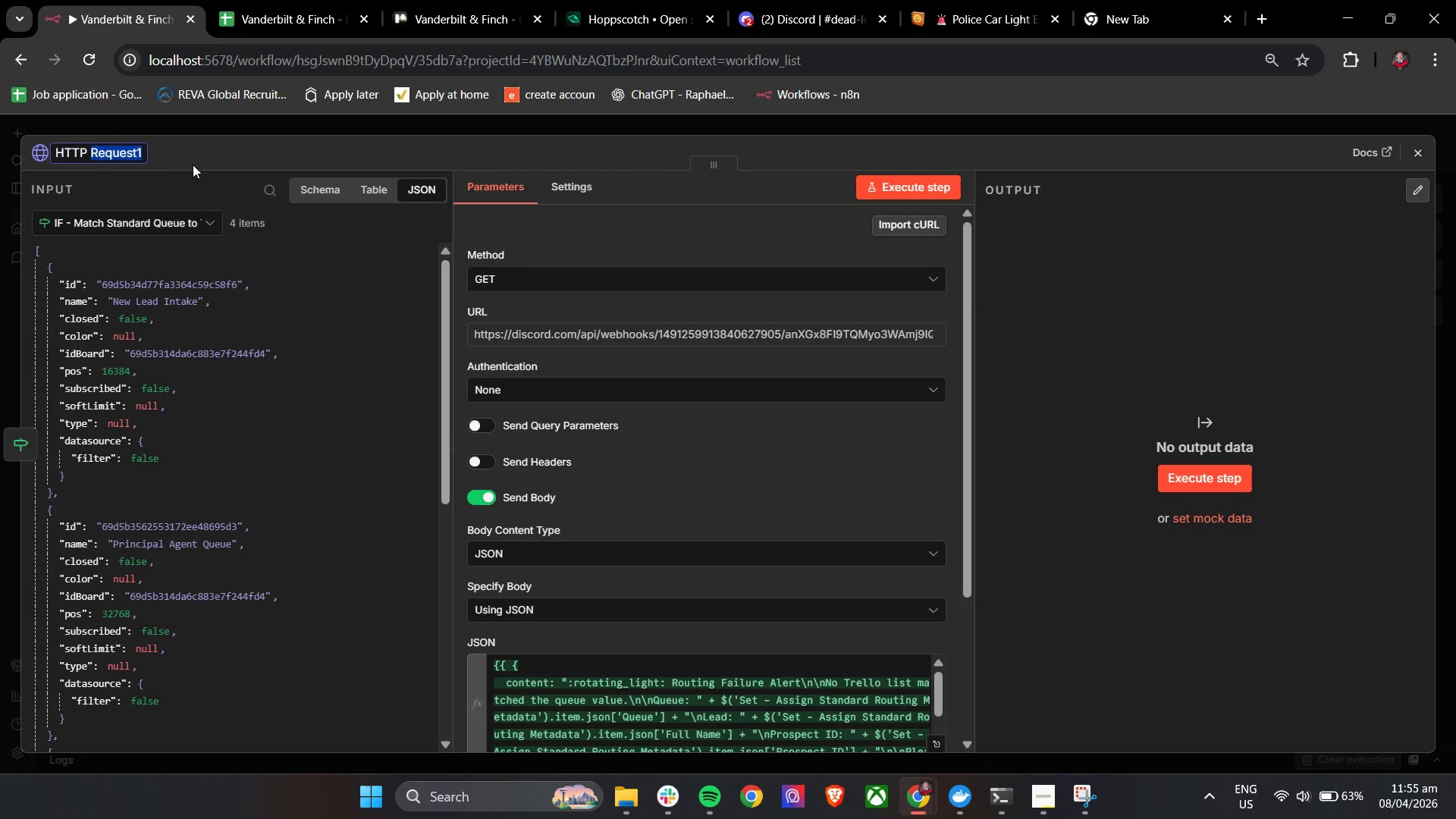 
key(Backspace)
type(- Star)
key(Backspace)
type(ndard Routing Failue Alert ( D)
key(Backspace)
key(Backspace)
type(Disscord)
key(Backspace)
key(Backspace)
key(Backspace)
key(Backspace)
key(Backspace)
type(coord)
key(Backspace)
key(Backspace)
key(Backspace)
type(rd))
 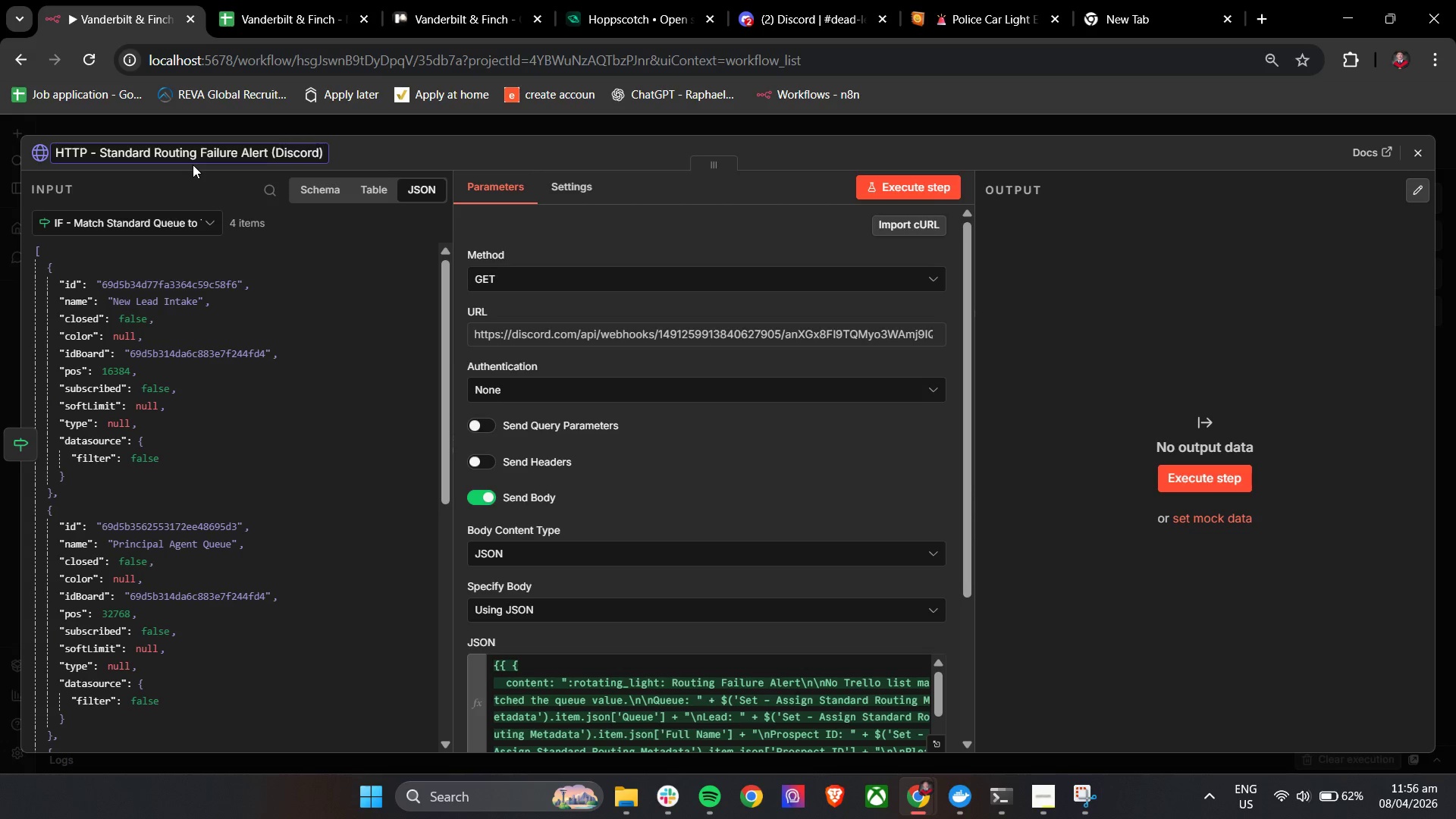 
left_click([437, 153])
 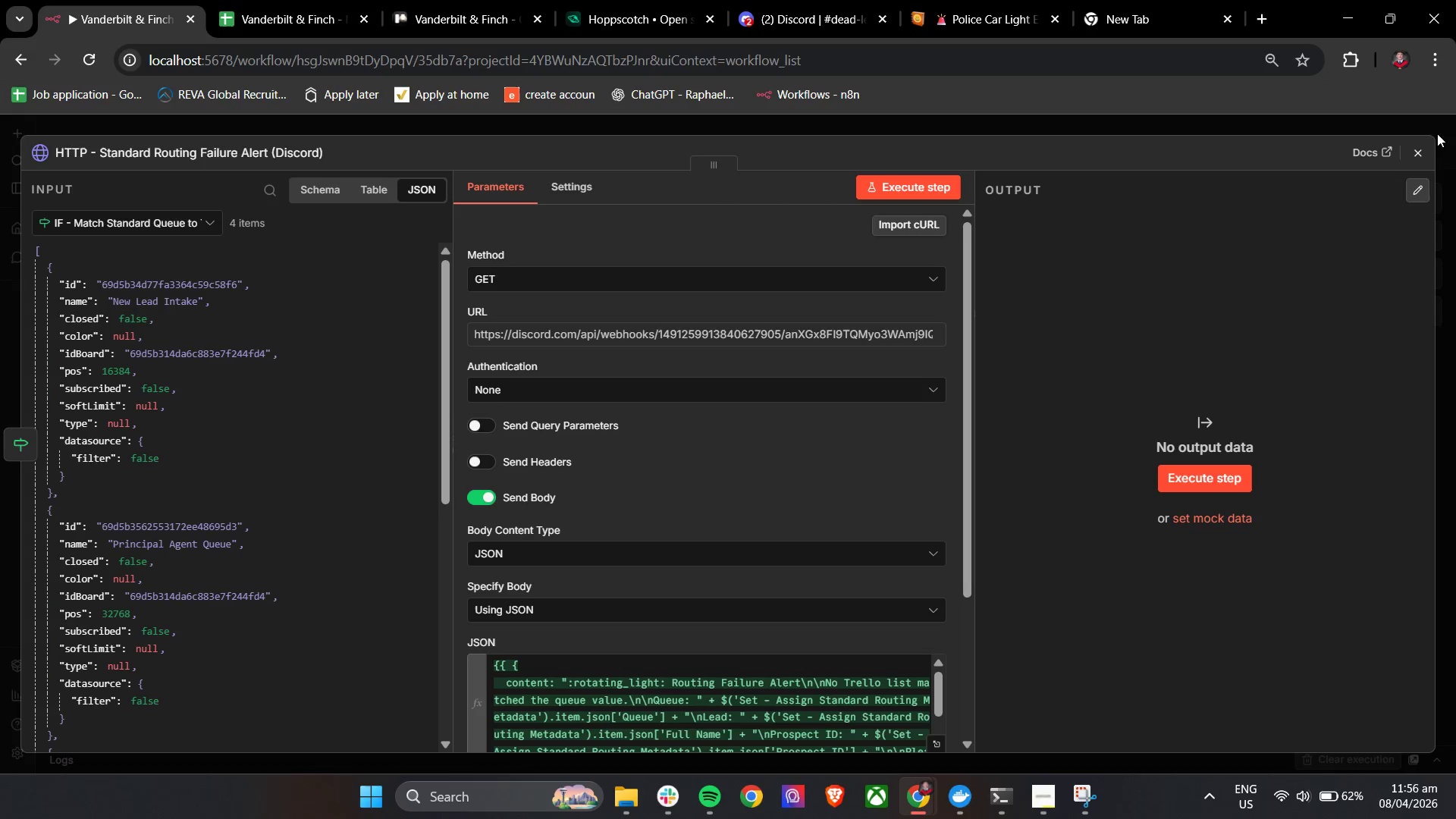 
left_click([1423, 157])
 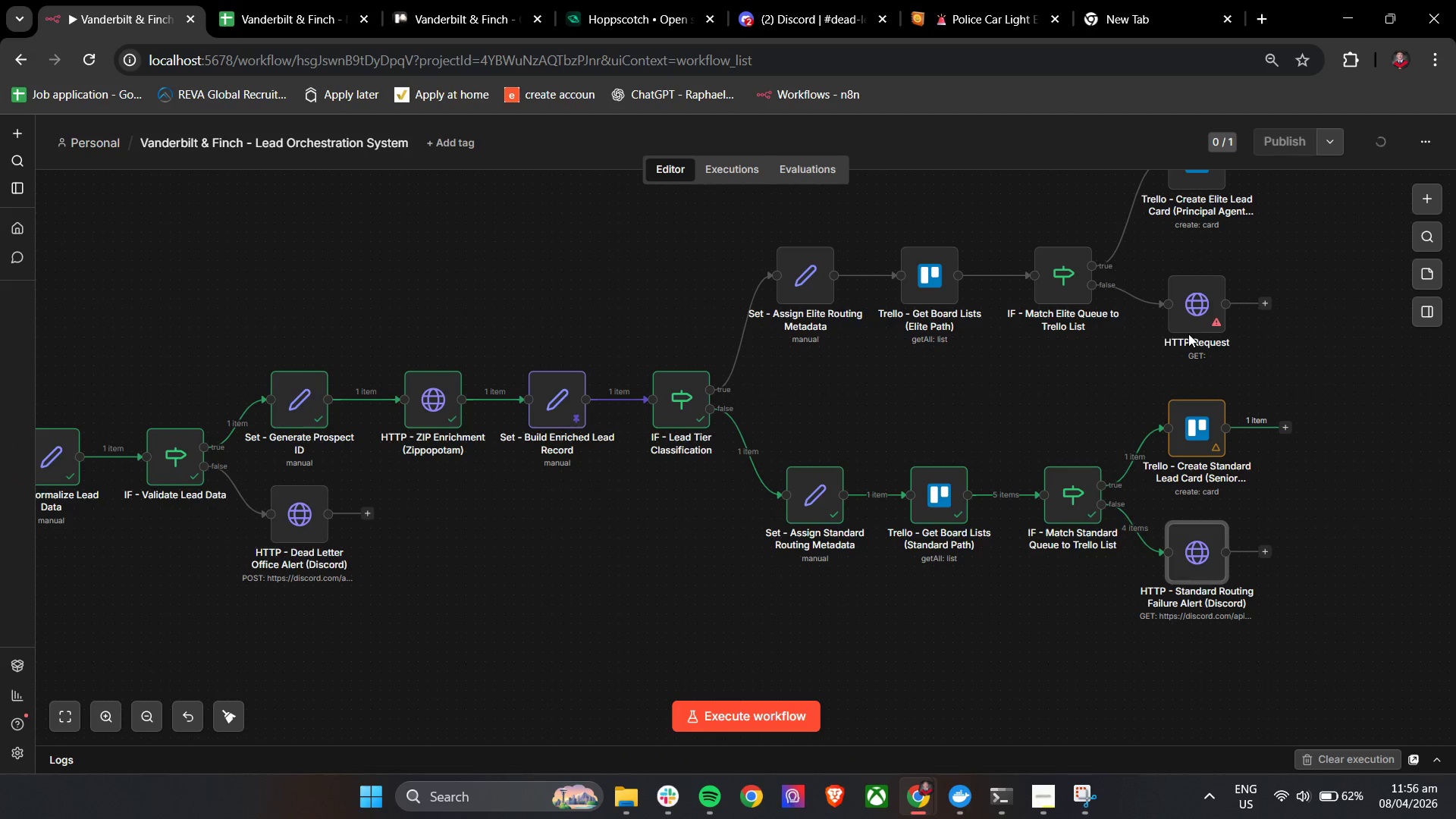 
double_click([1188, 334])
 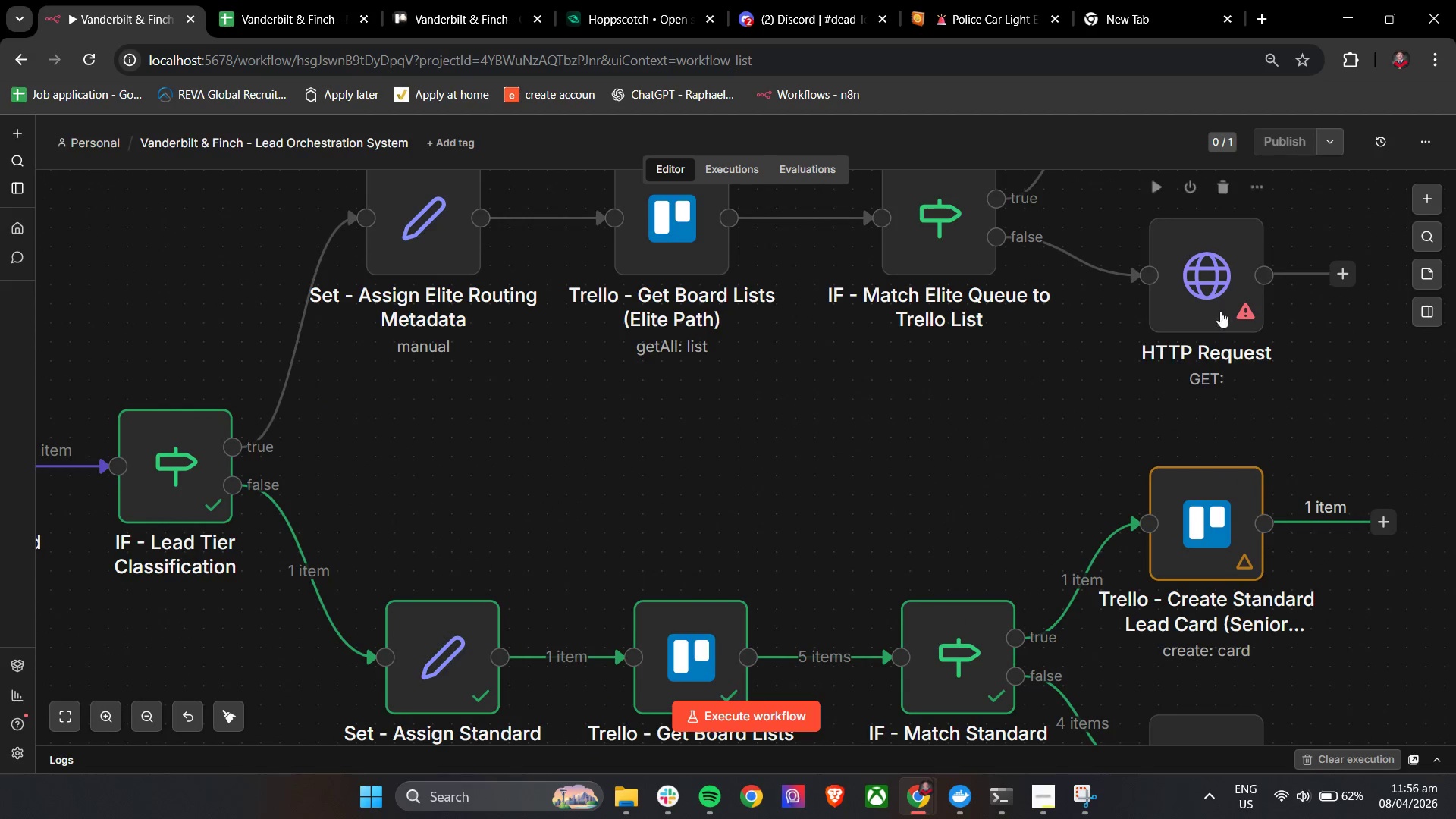 
double_click([1227, 301])
 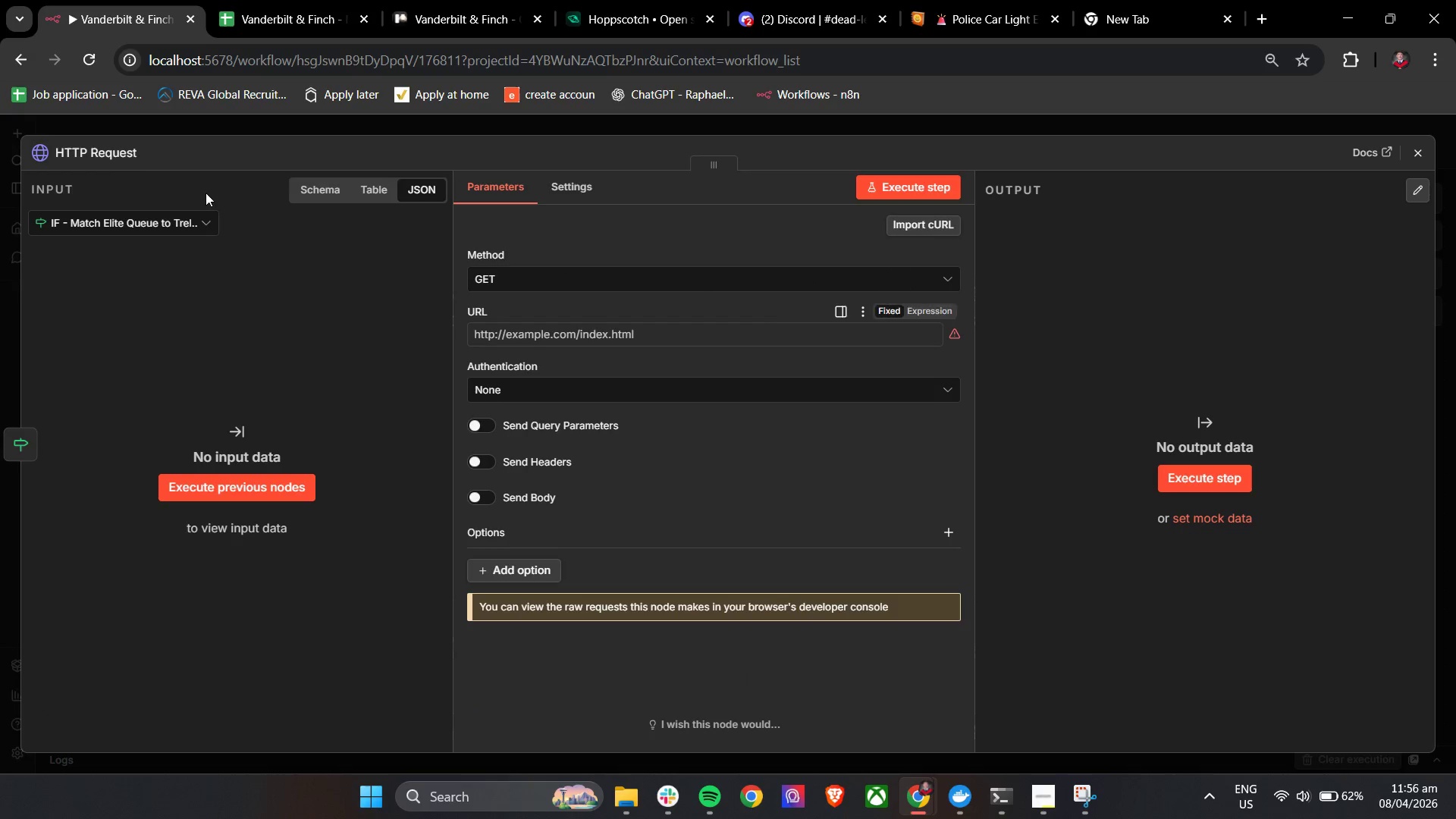 
left_click([108, 155])
 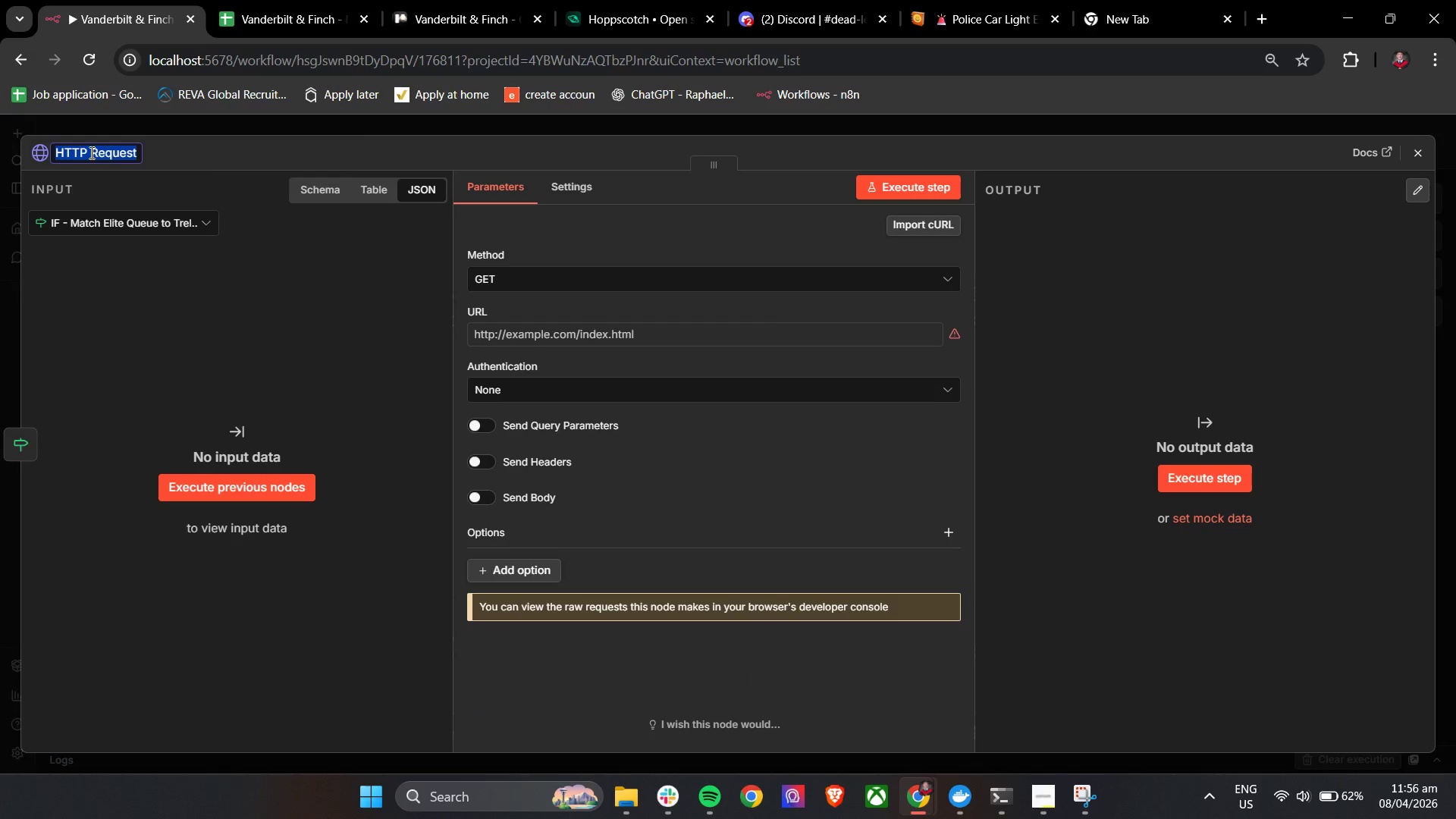 
left_click([90, 152])
 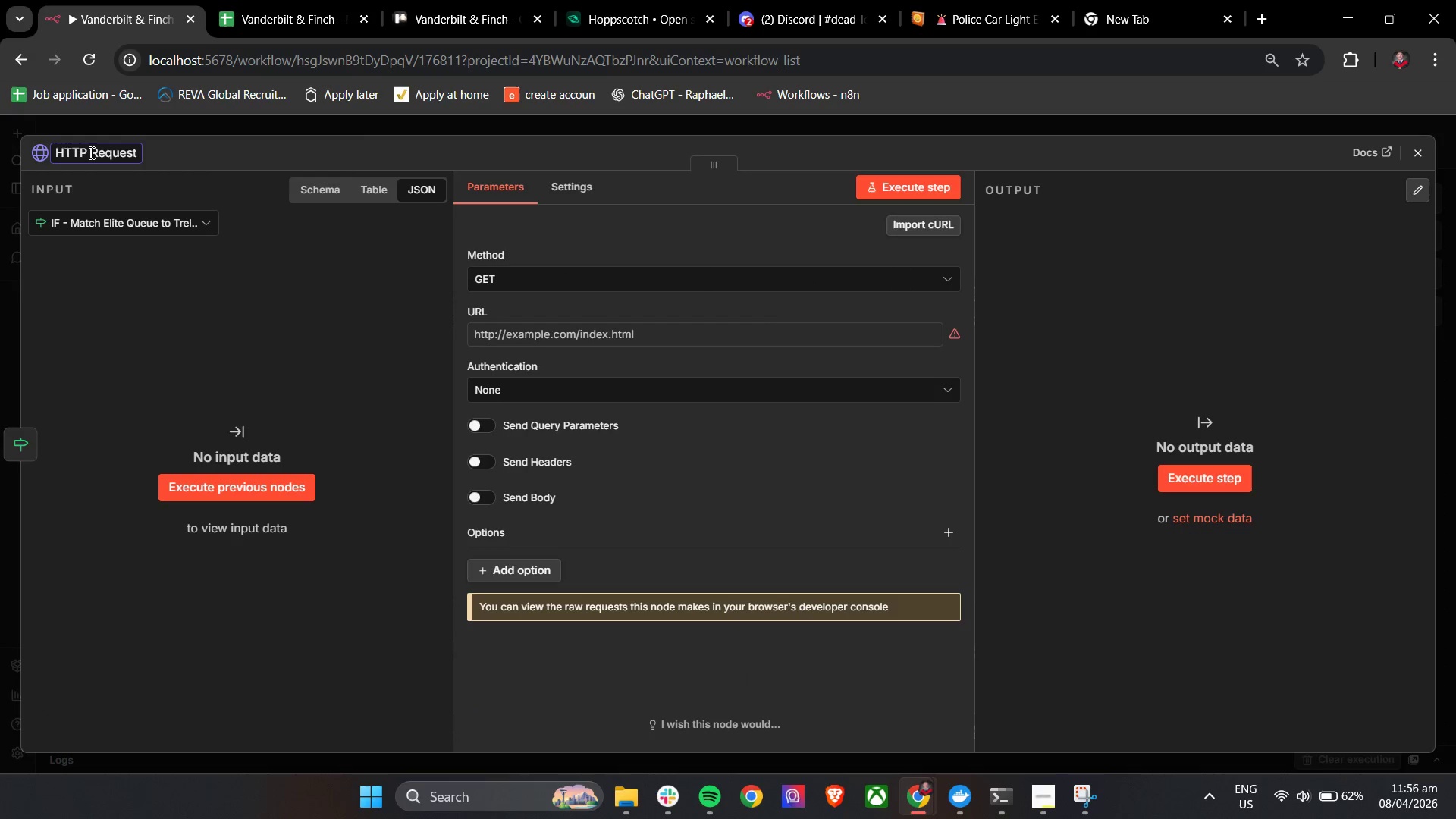 
left_click_drag(start_coordinate=[90, 152], to_coordinate=[139, 154])
 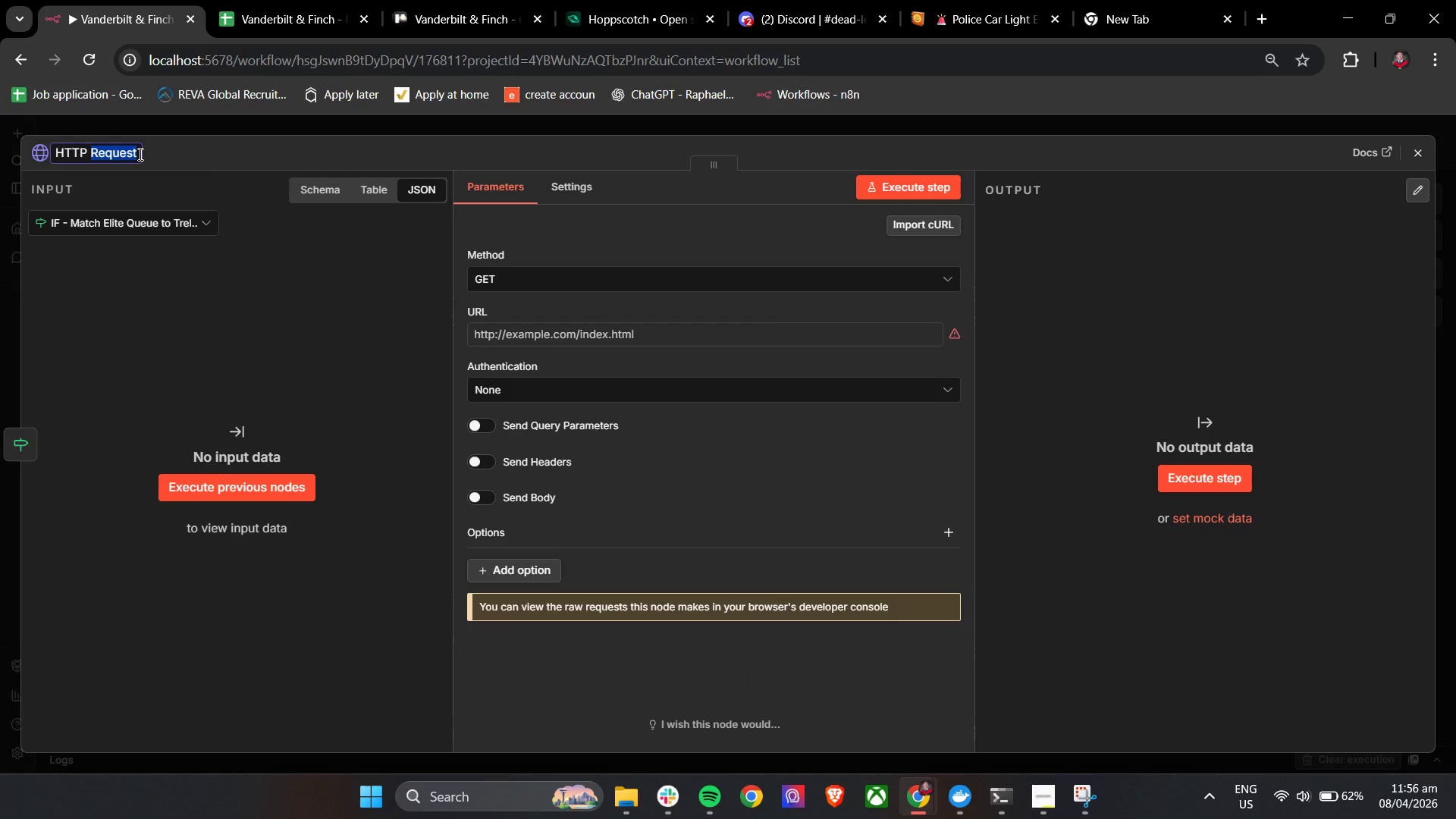 
key(Backspace)
type(- Elit Routing Failure Alert ( )
key(Backspace)
type(Discord))
 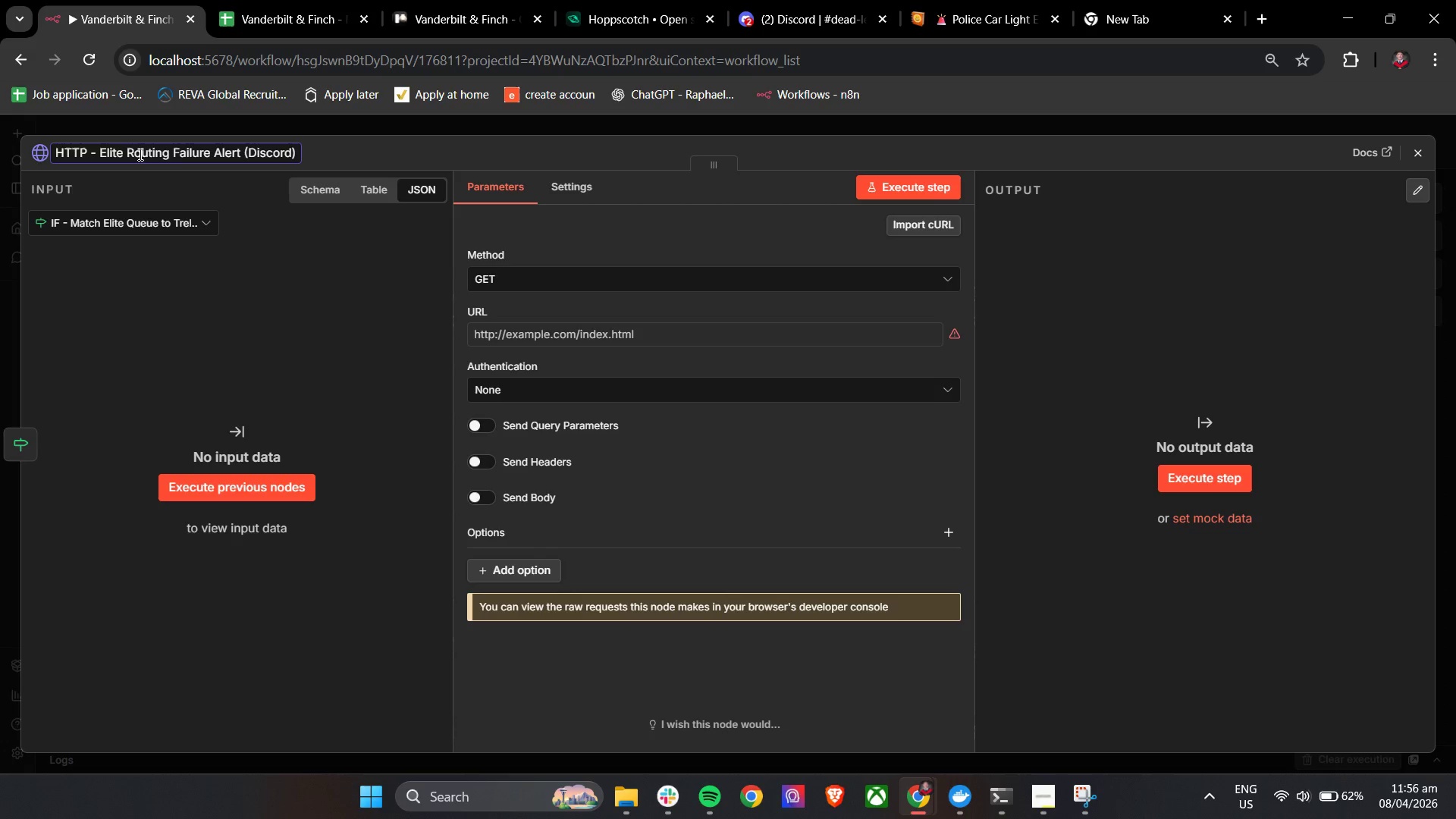 
left_click([388, 154])
 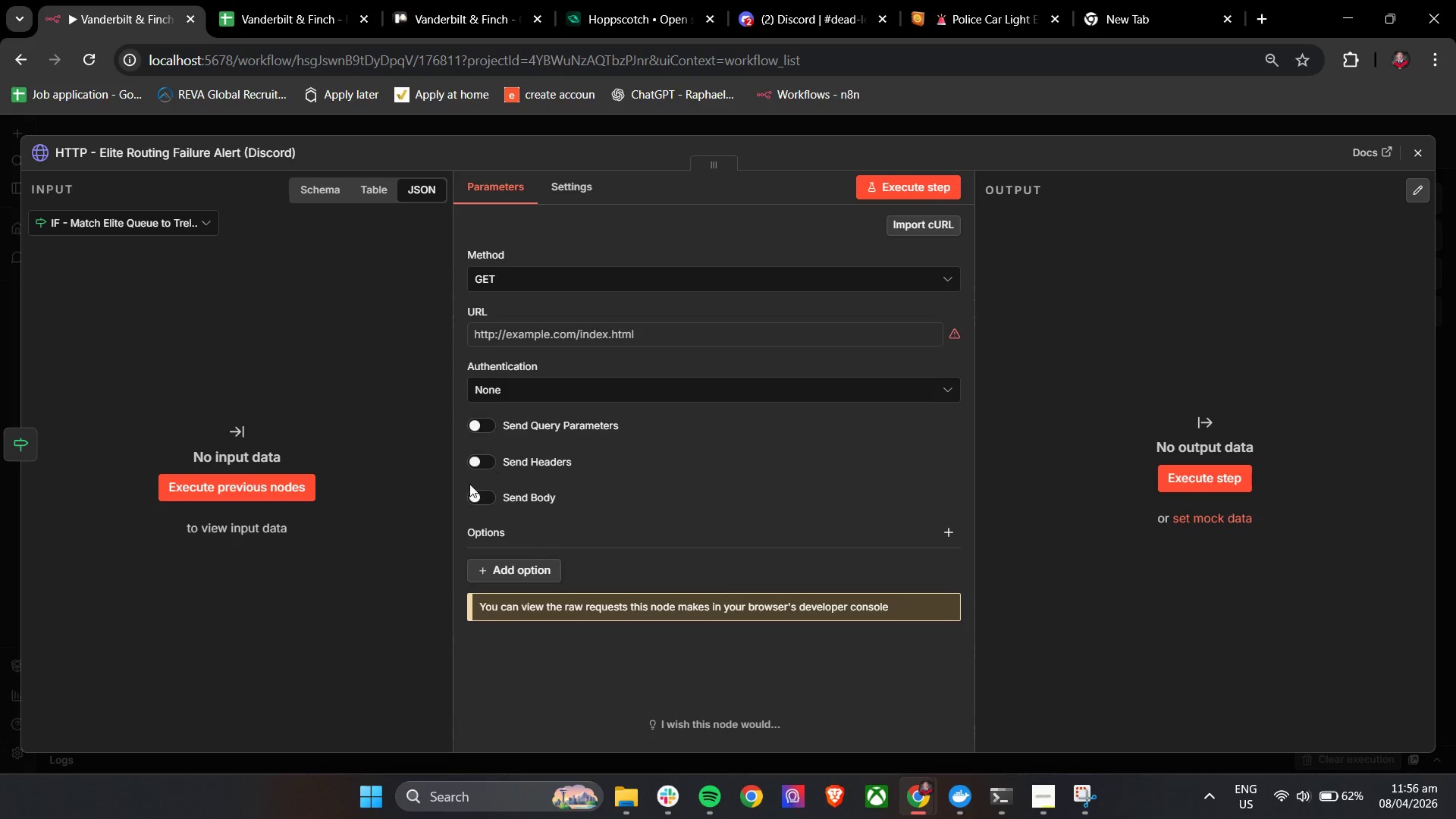 
double_click([475, 500])
 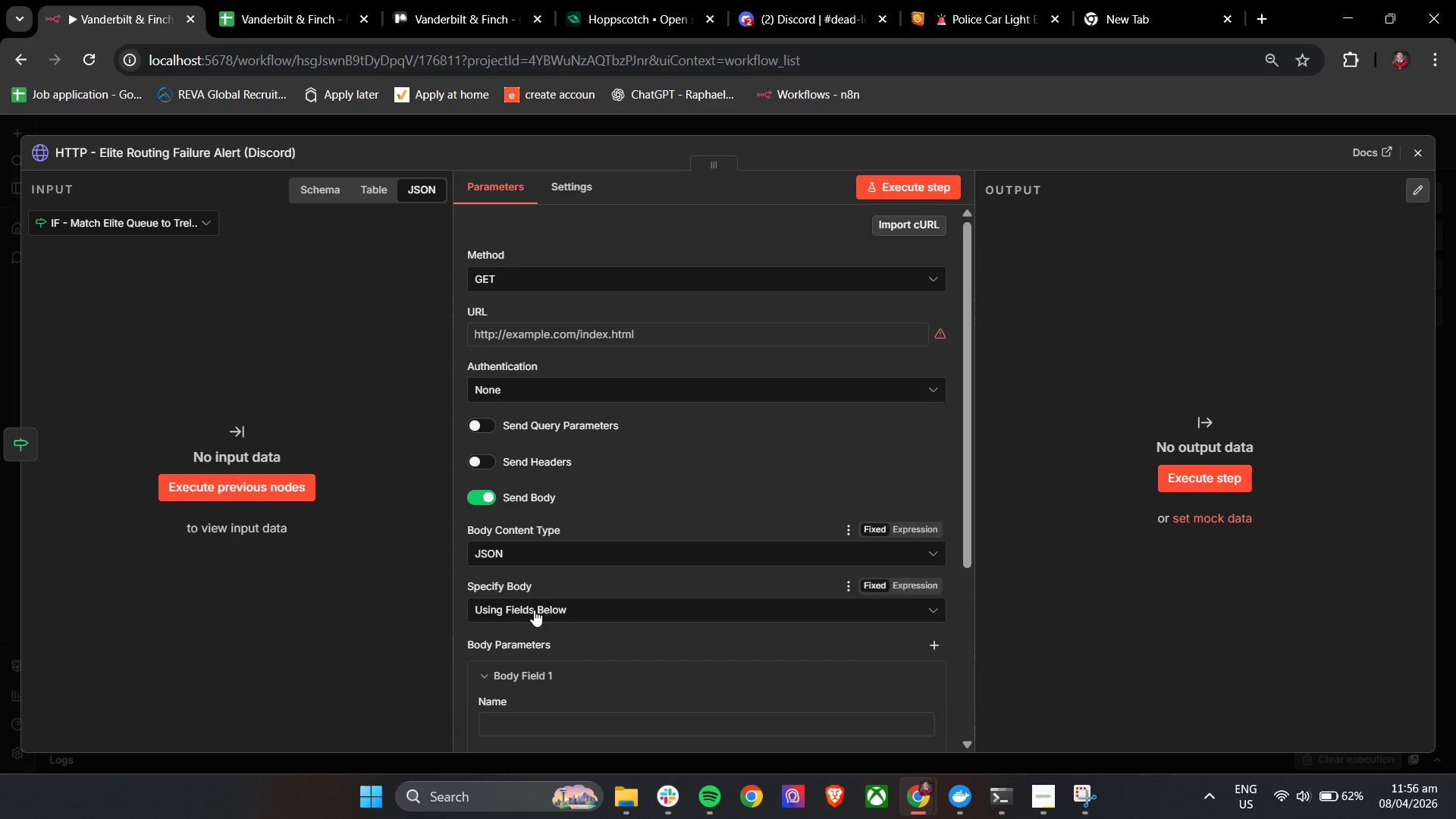 
scroll: coordinate [549, 595], scroll_direction: down, amount: 1.0
 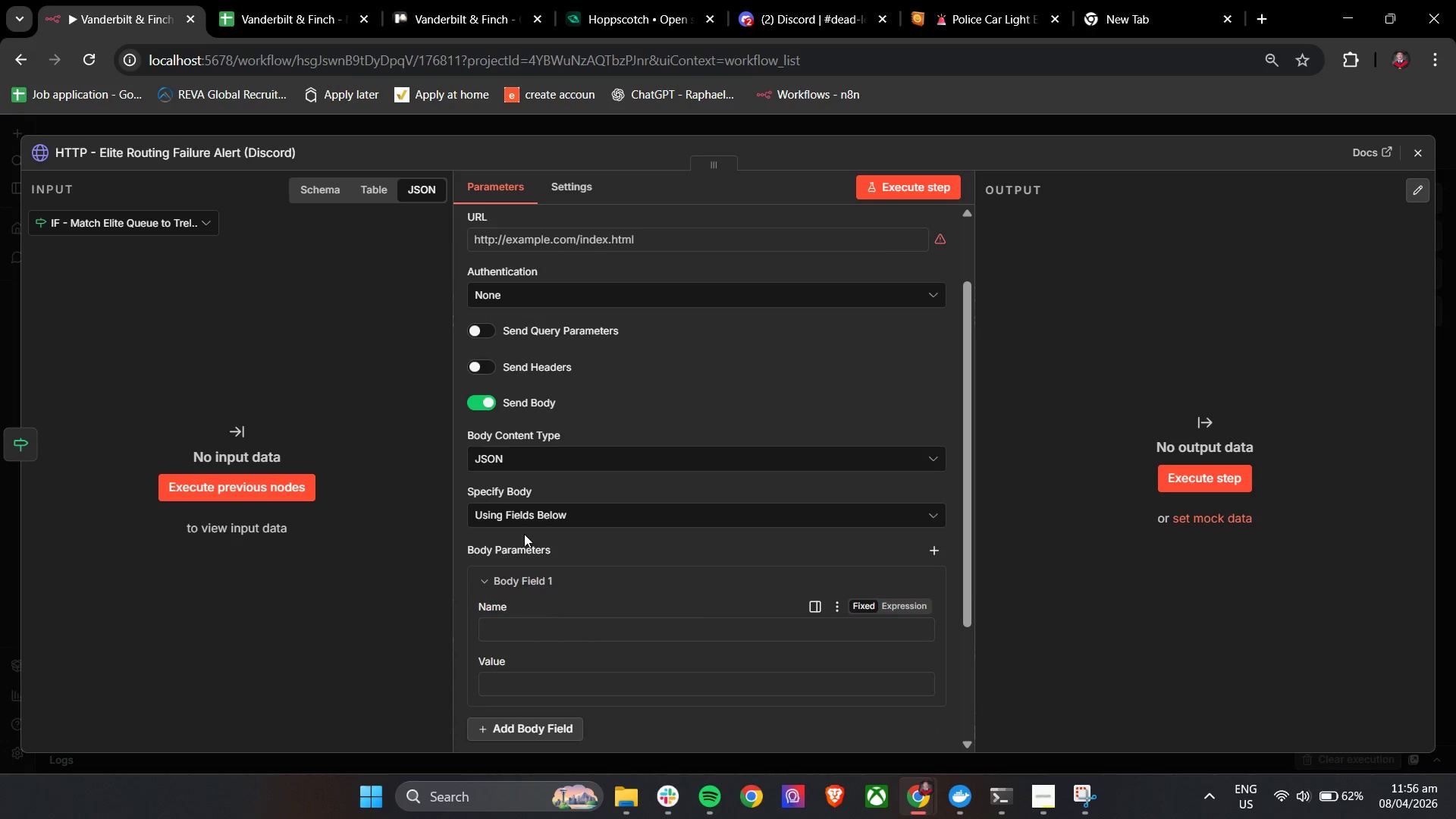 
left_click([520, 517])
 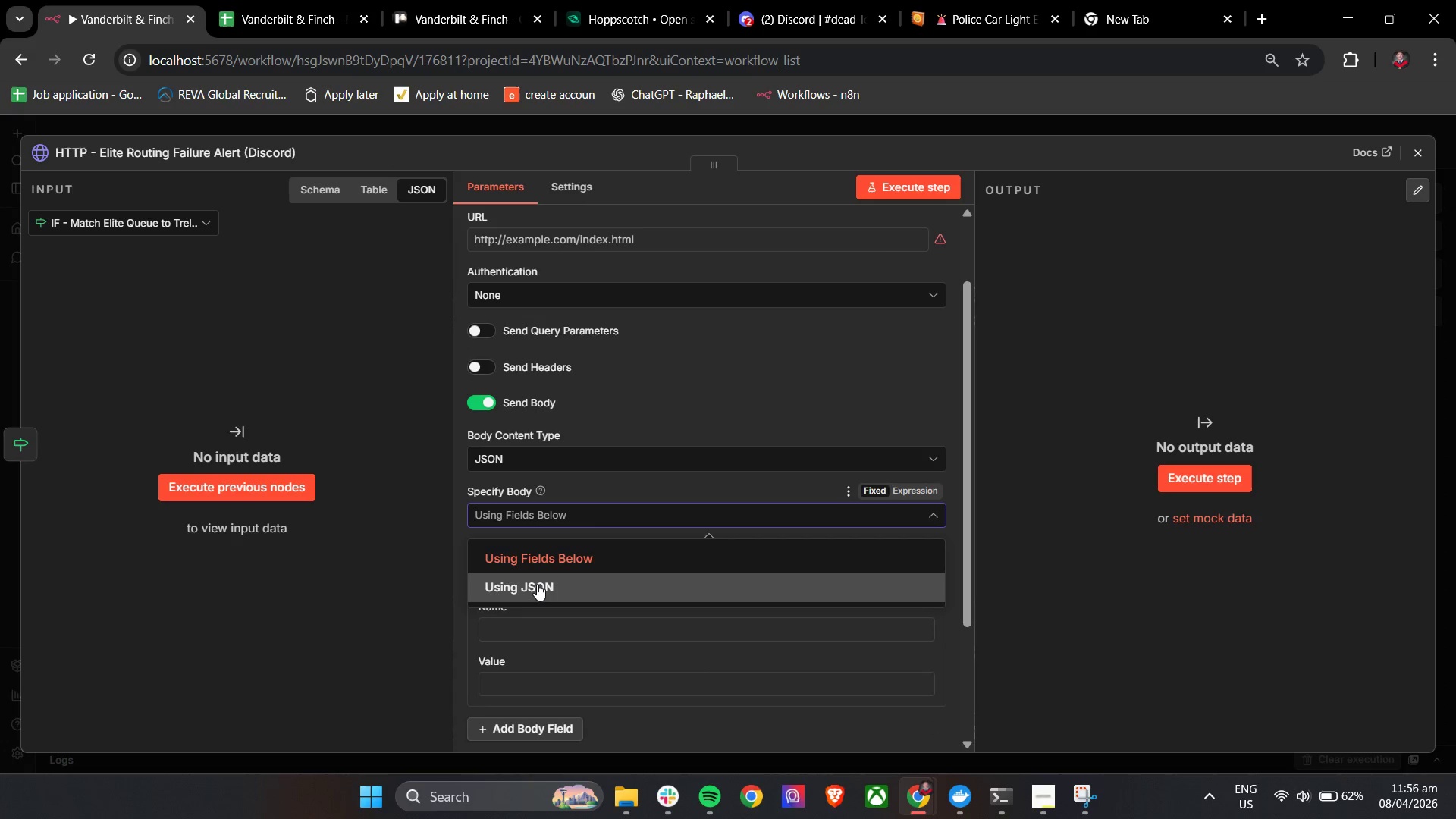 
left_click([537, 584])
 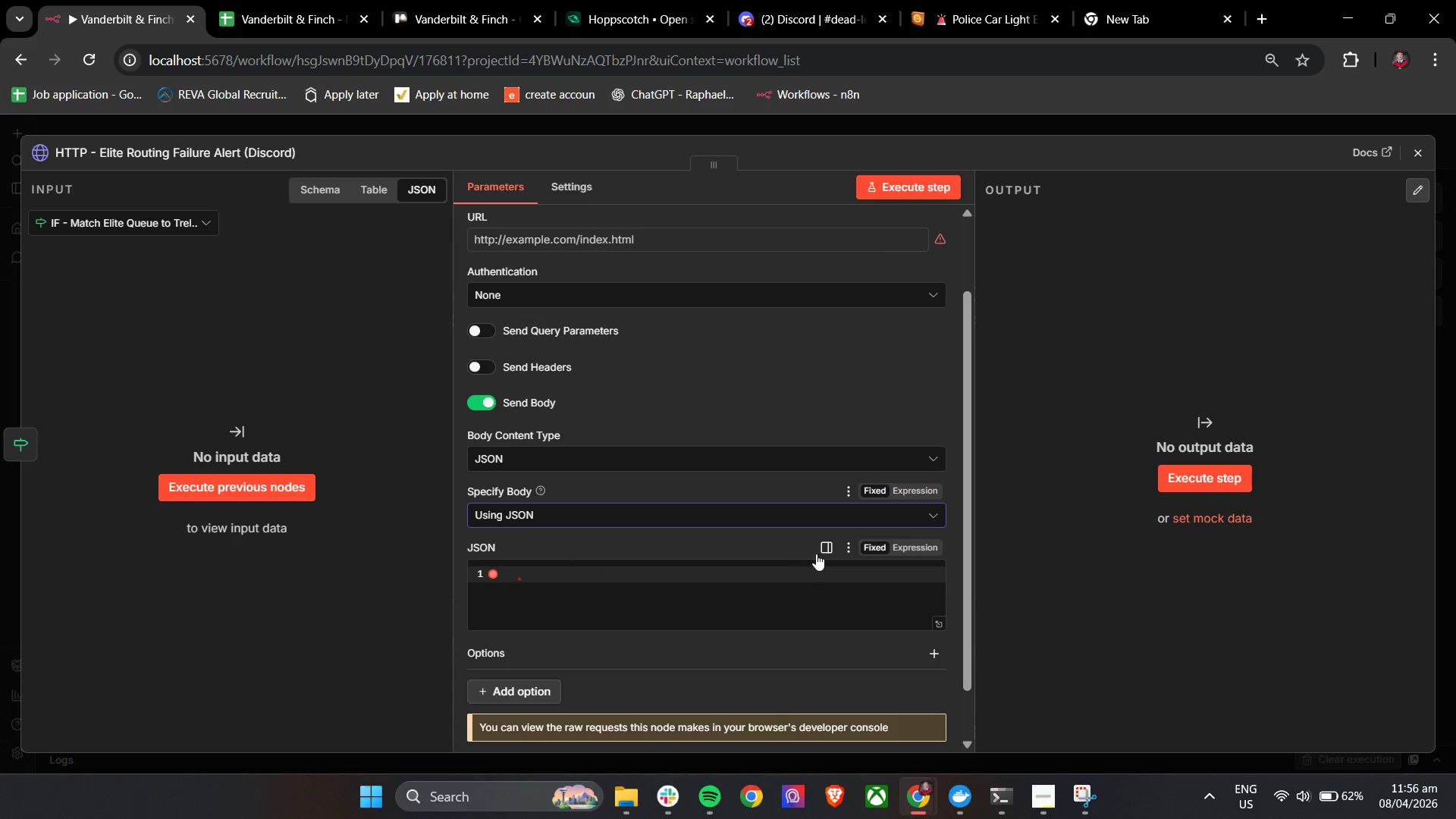 
left_click([900, 548])
 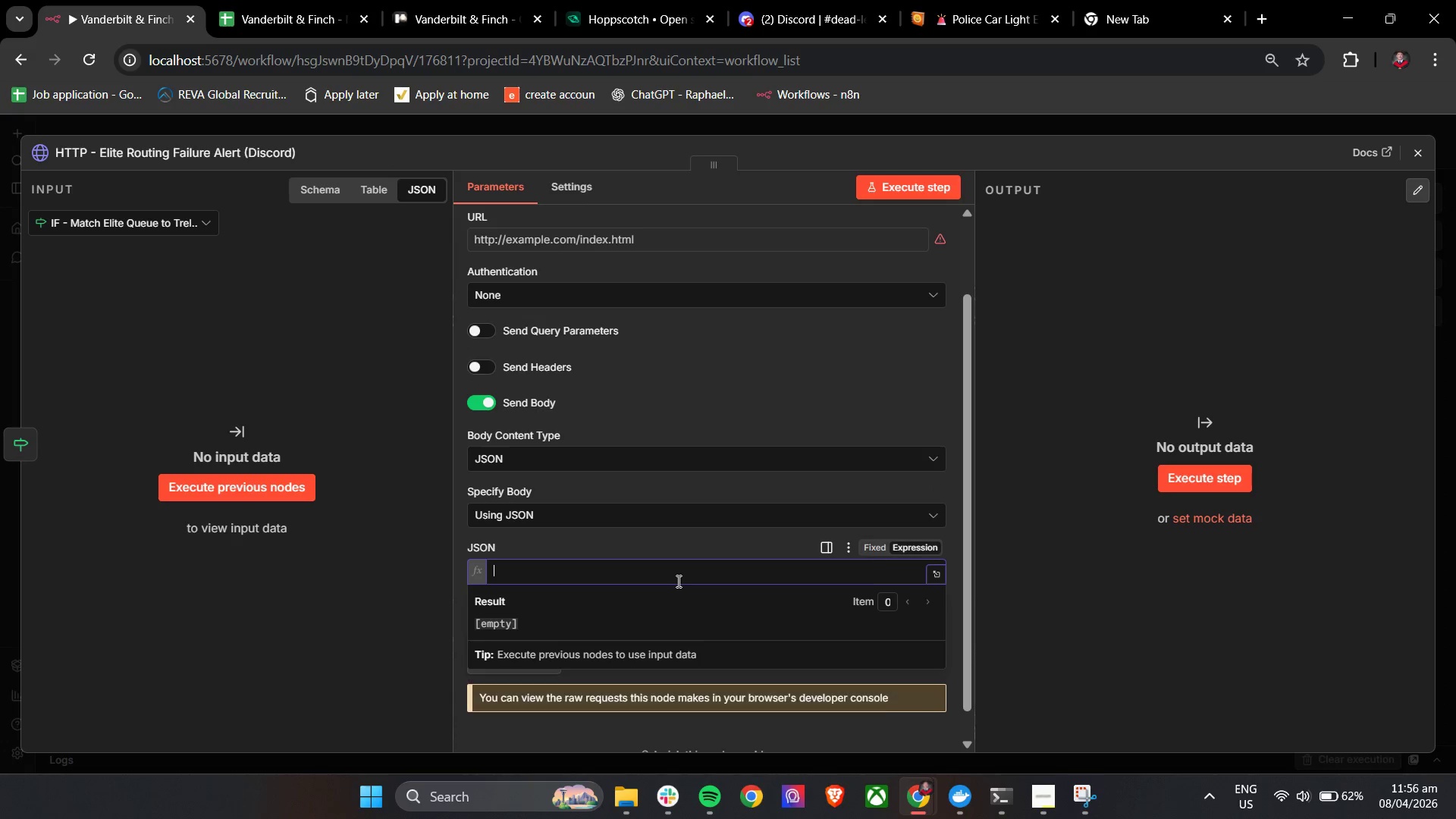 
left_click([668, 584])
 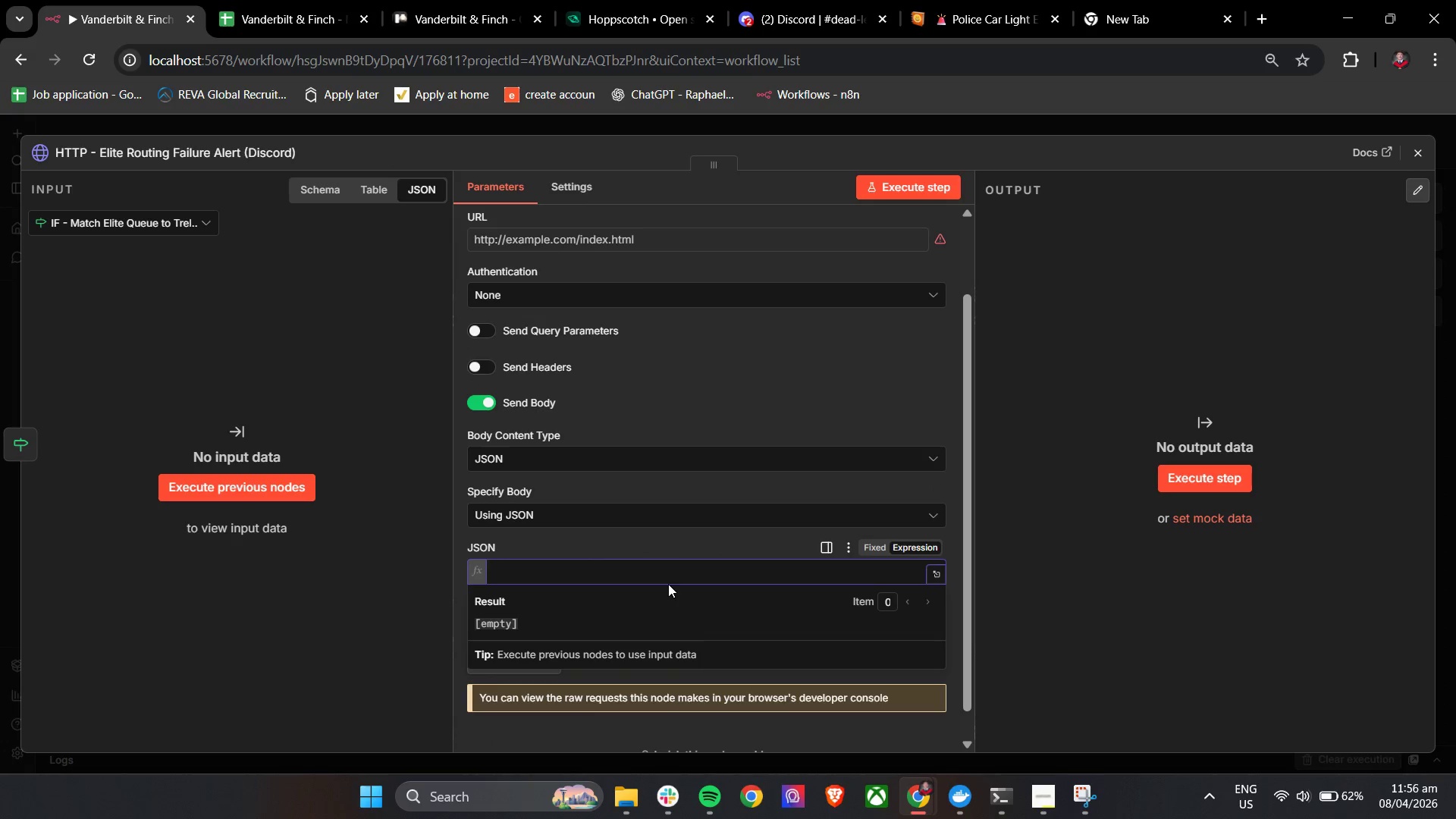 
double_click([671, 576])
 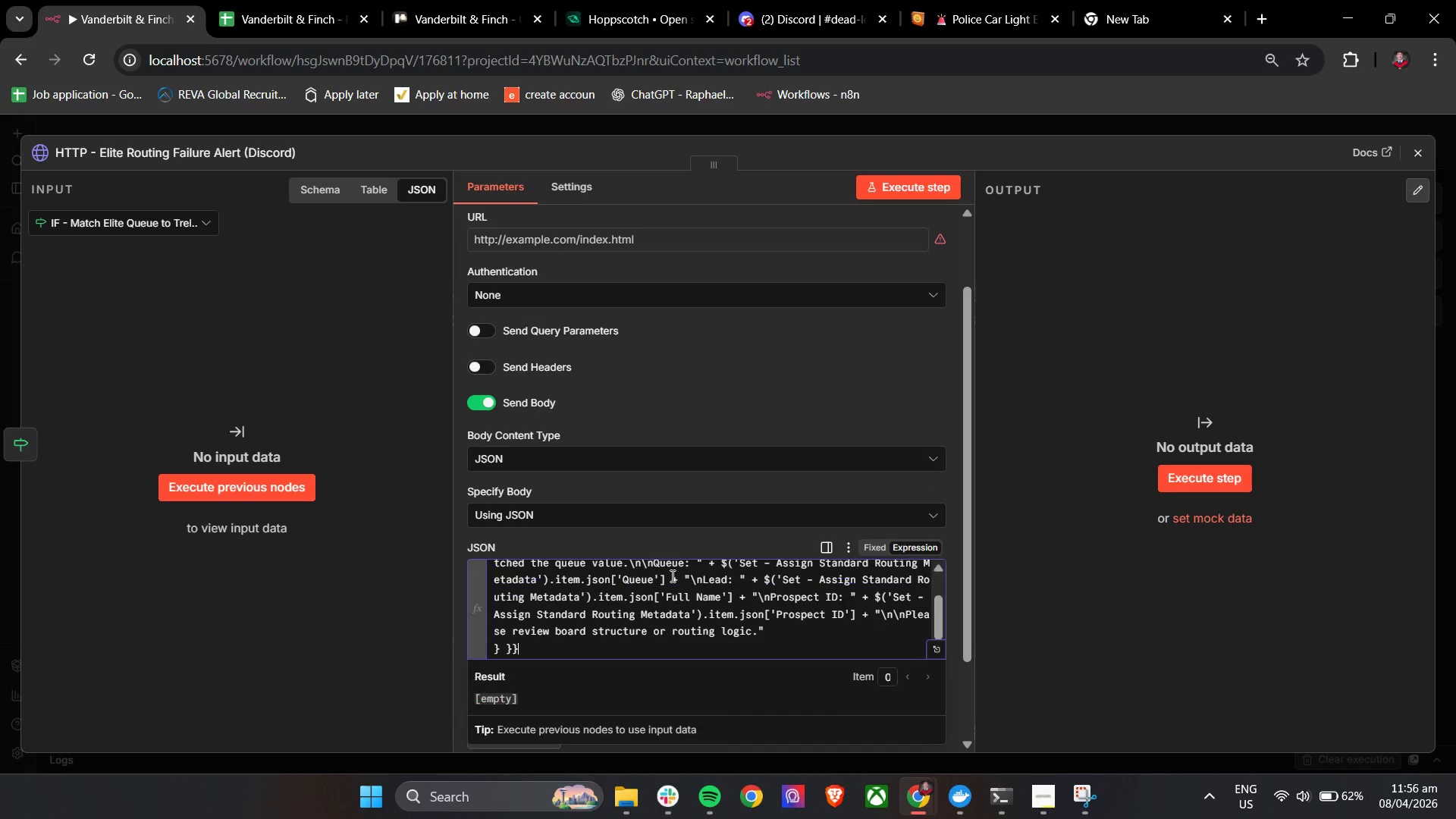 
key(Control+V)
 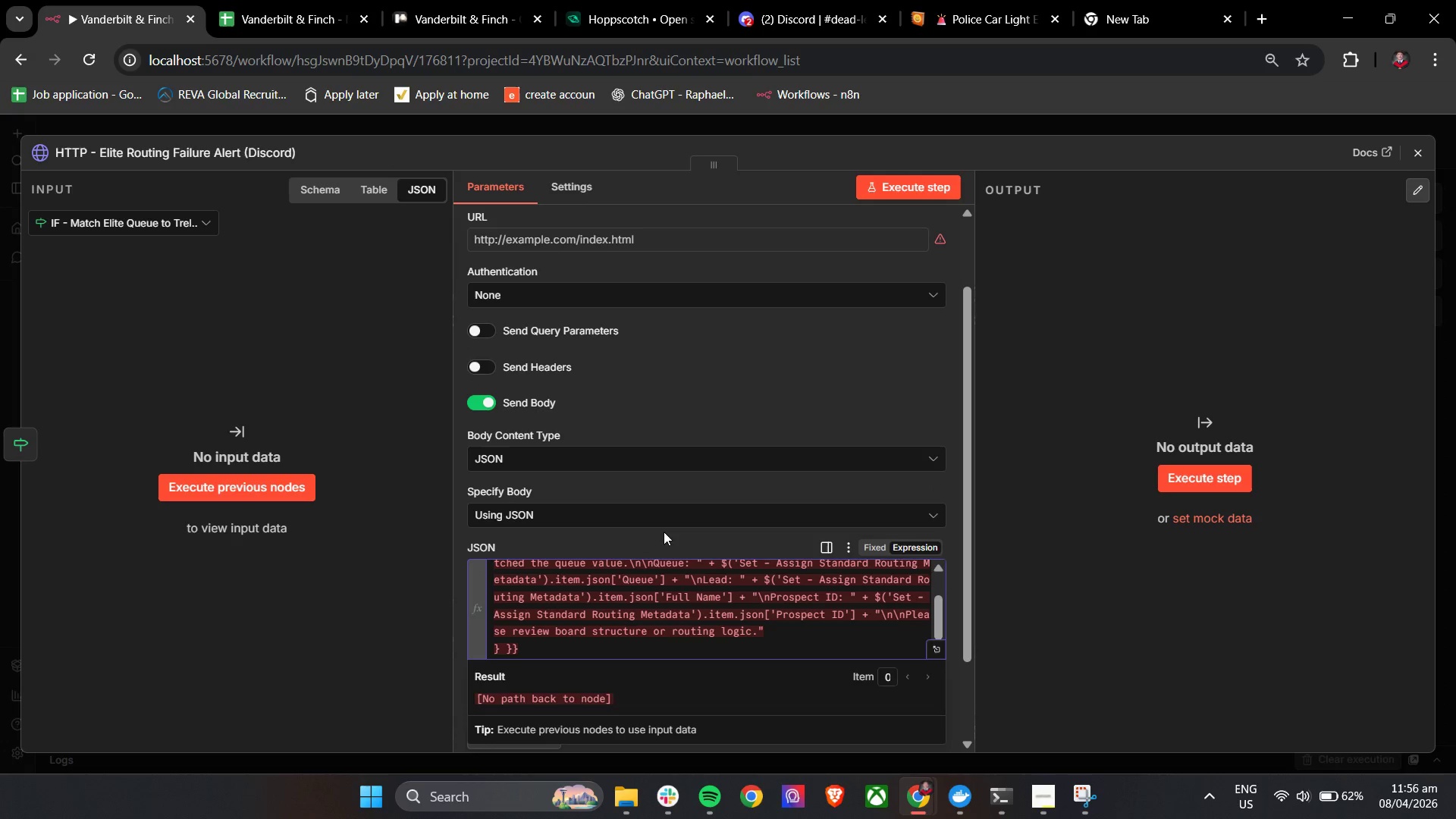 
double_click([654, 489])
 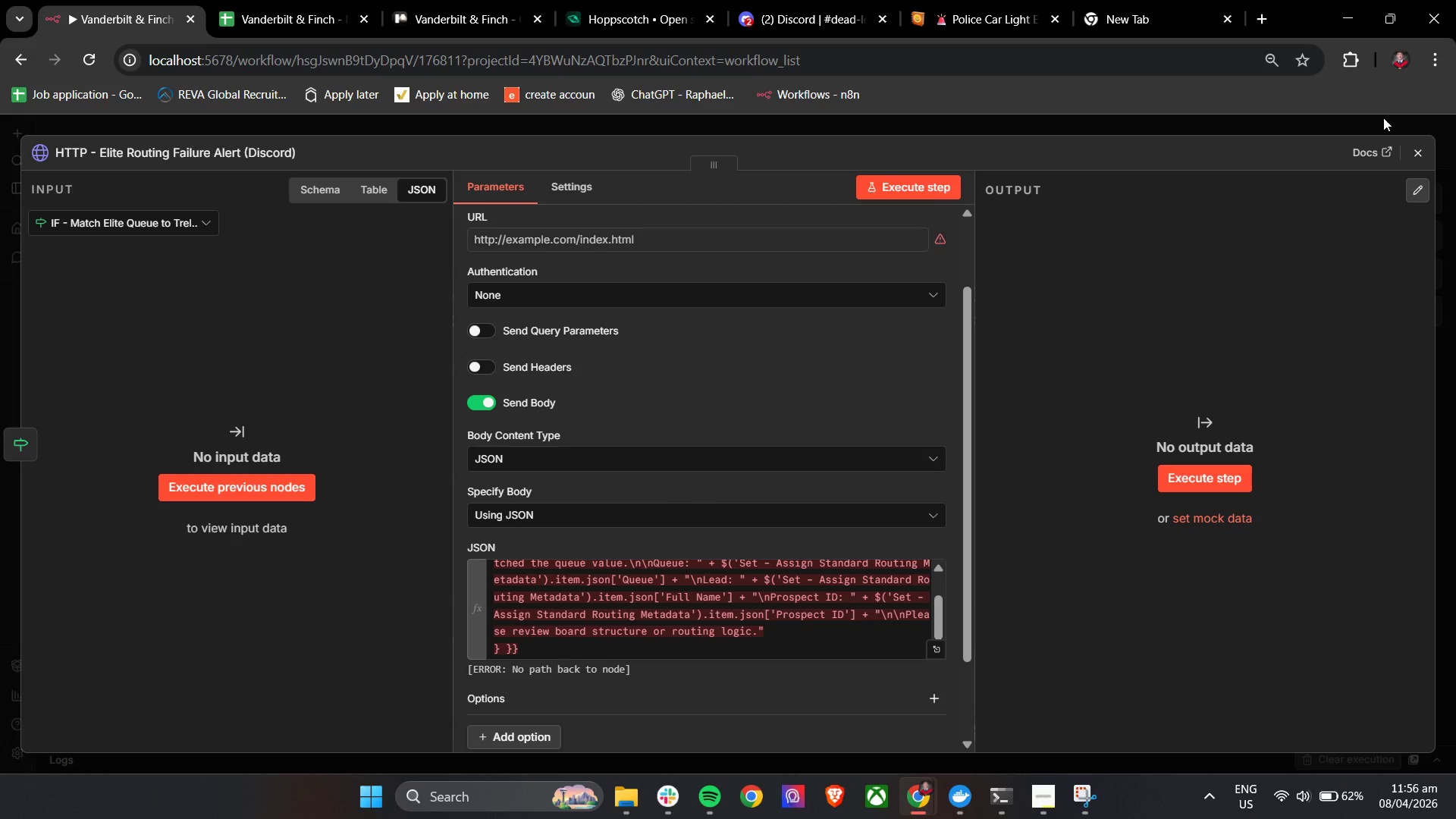 
left_click([1415, 159])
 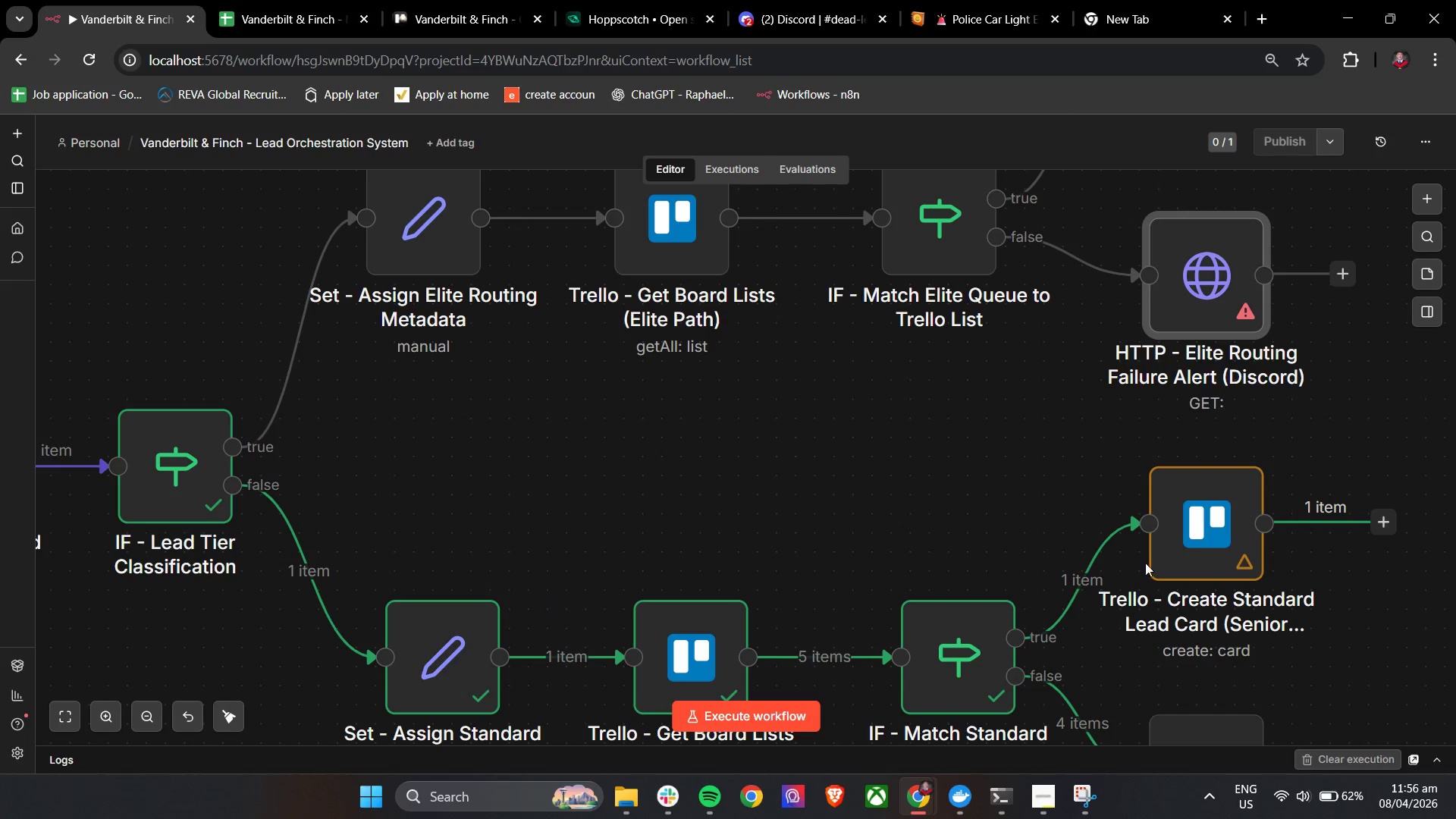 
left_click([1207, 553])
 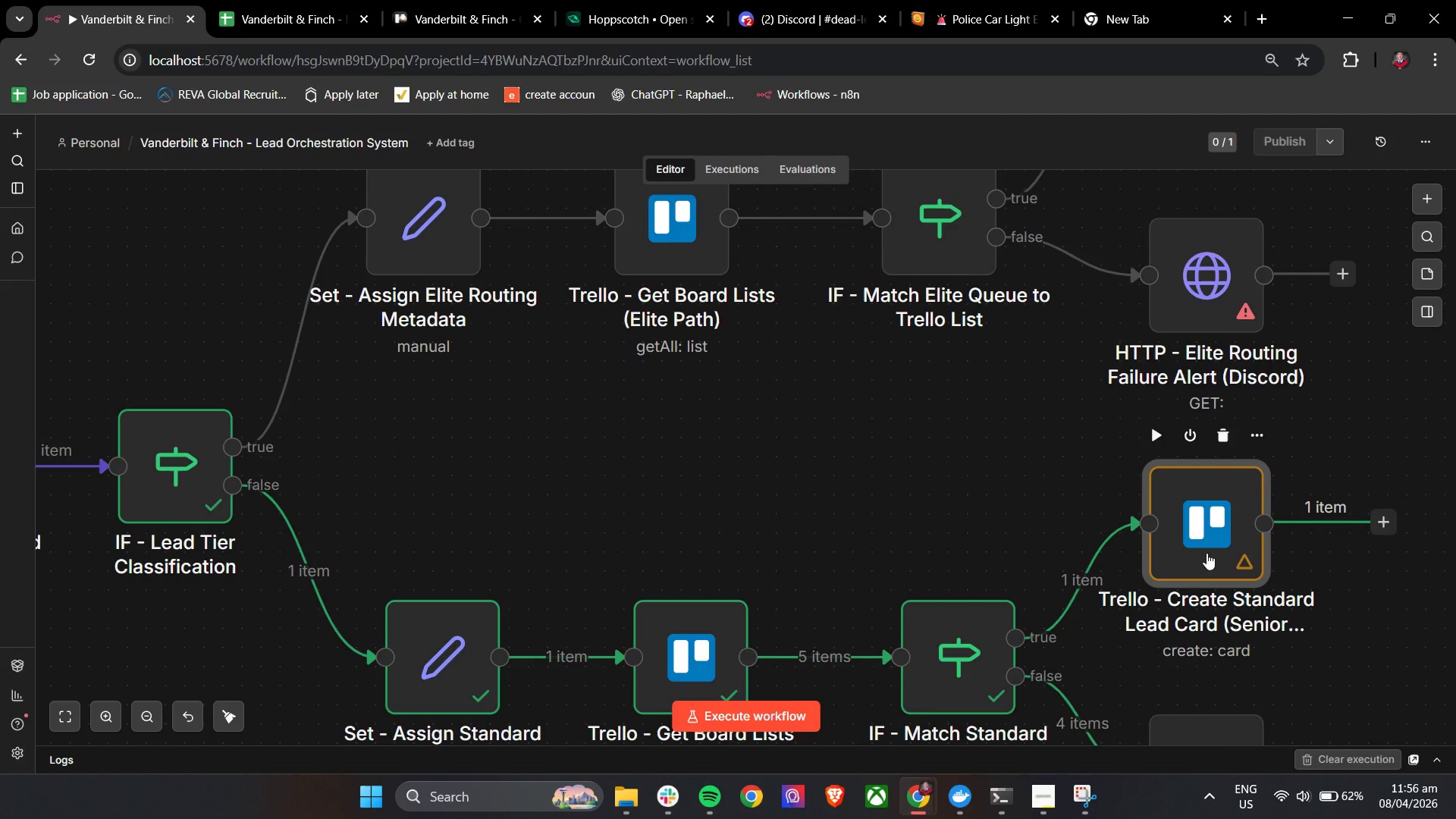 
left_click([1207, 654])
 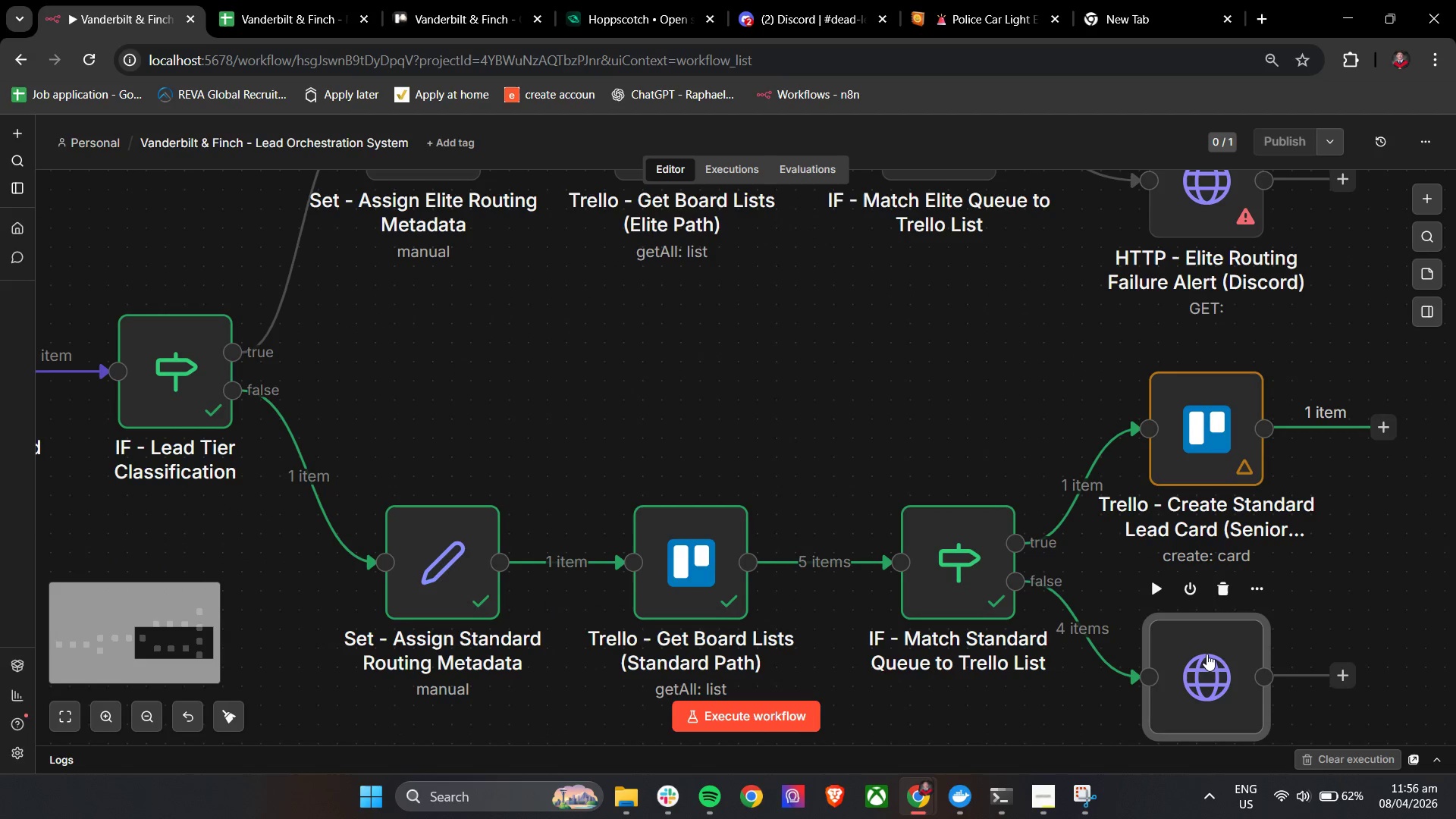 
scroll: coordinate [1210, 587], scroll_direction: down, amount: 2.0
 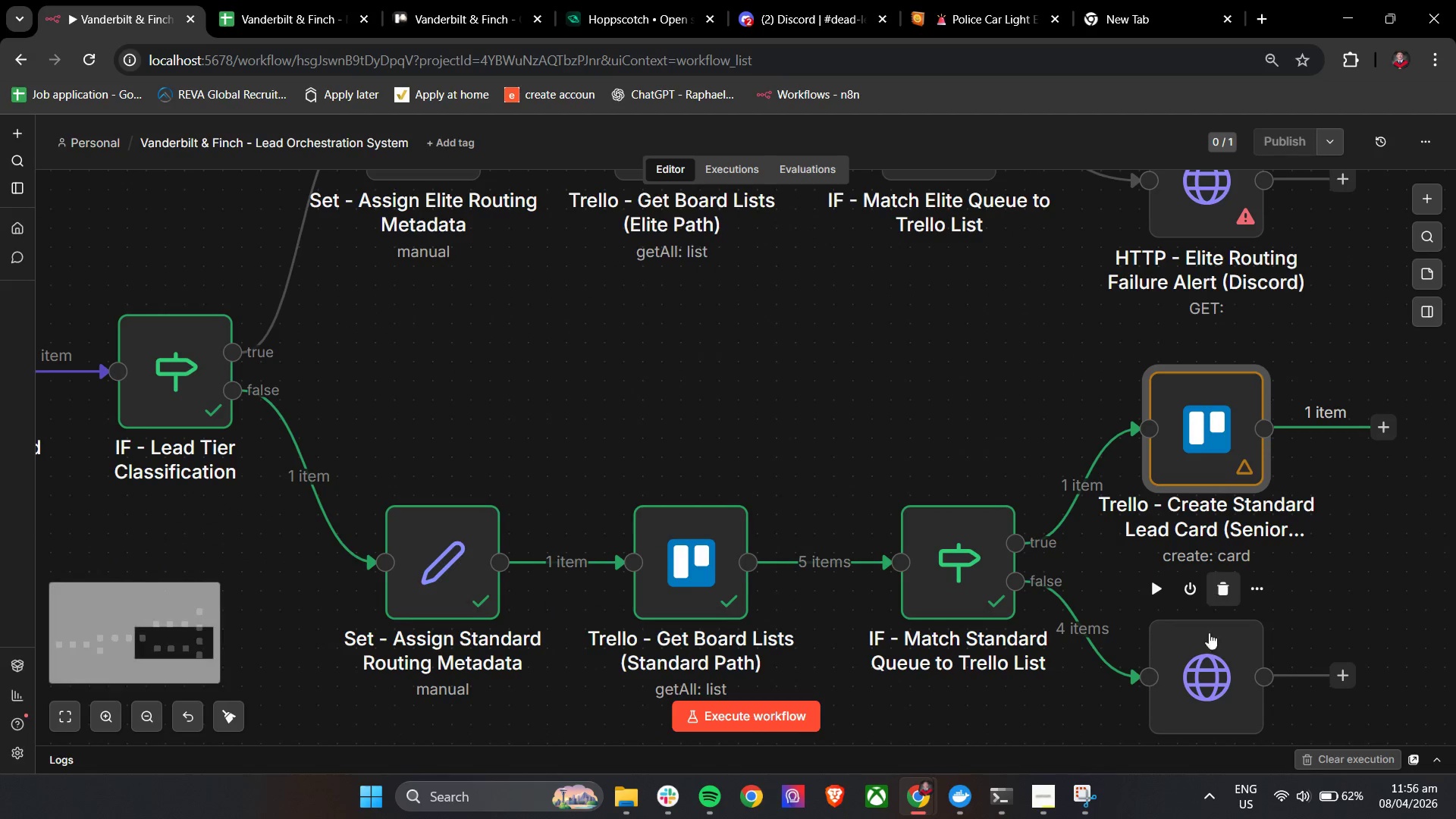 
double_click([1207, 654])
 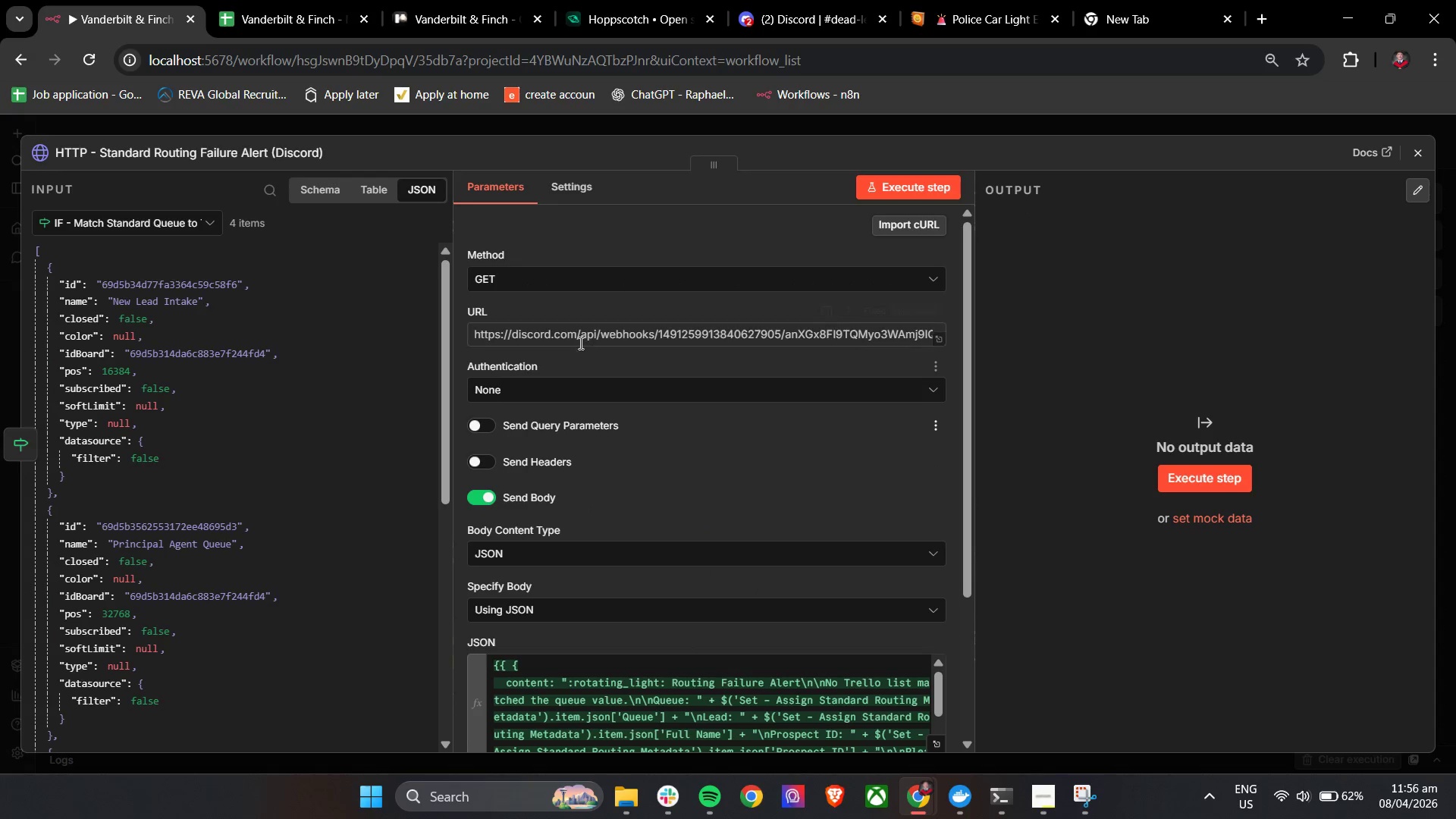 
left_click([612, 341])
 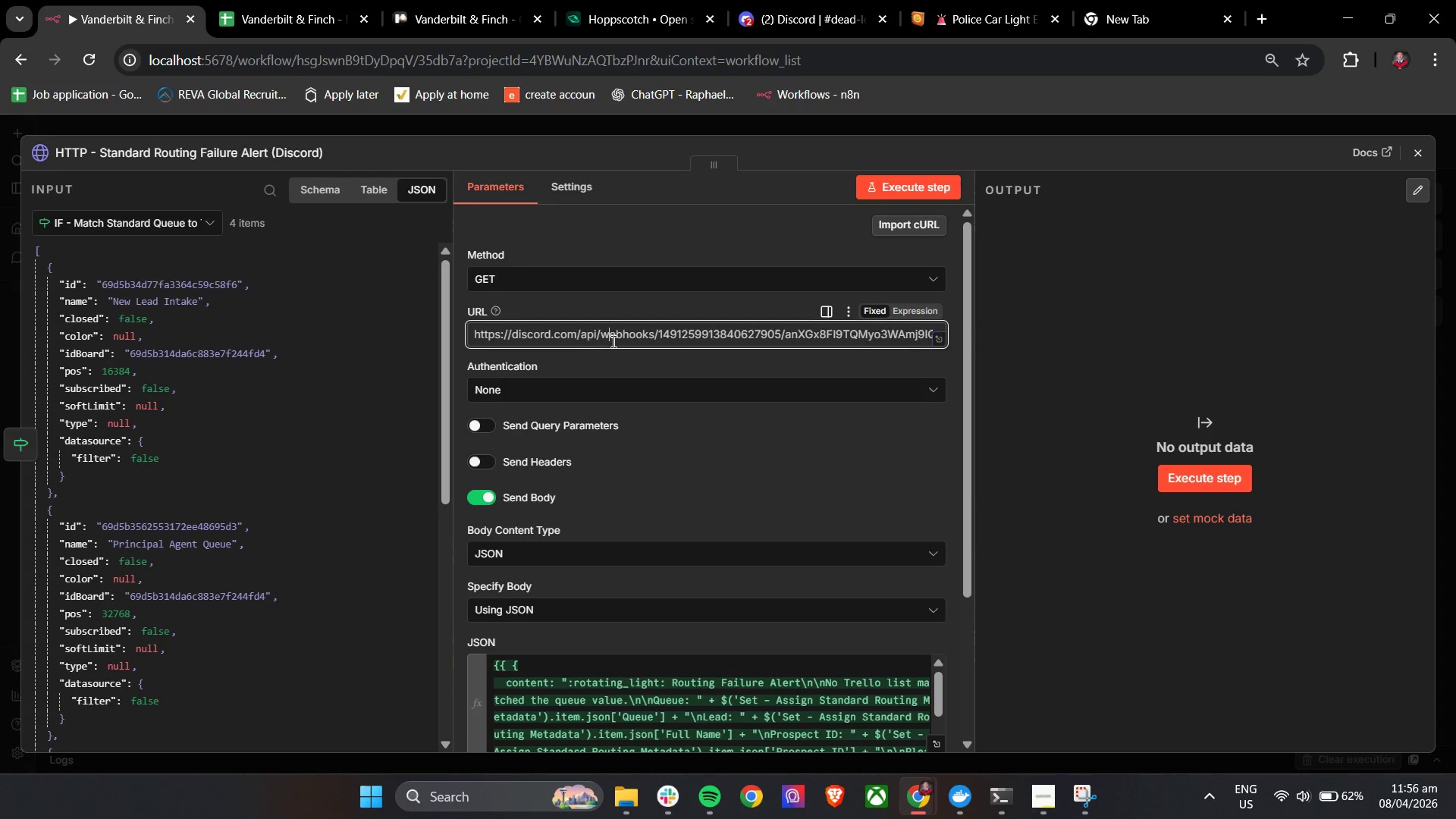 
key(Control+A)
 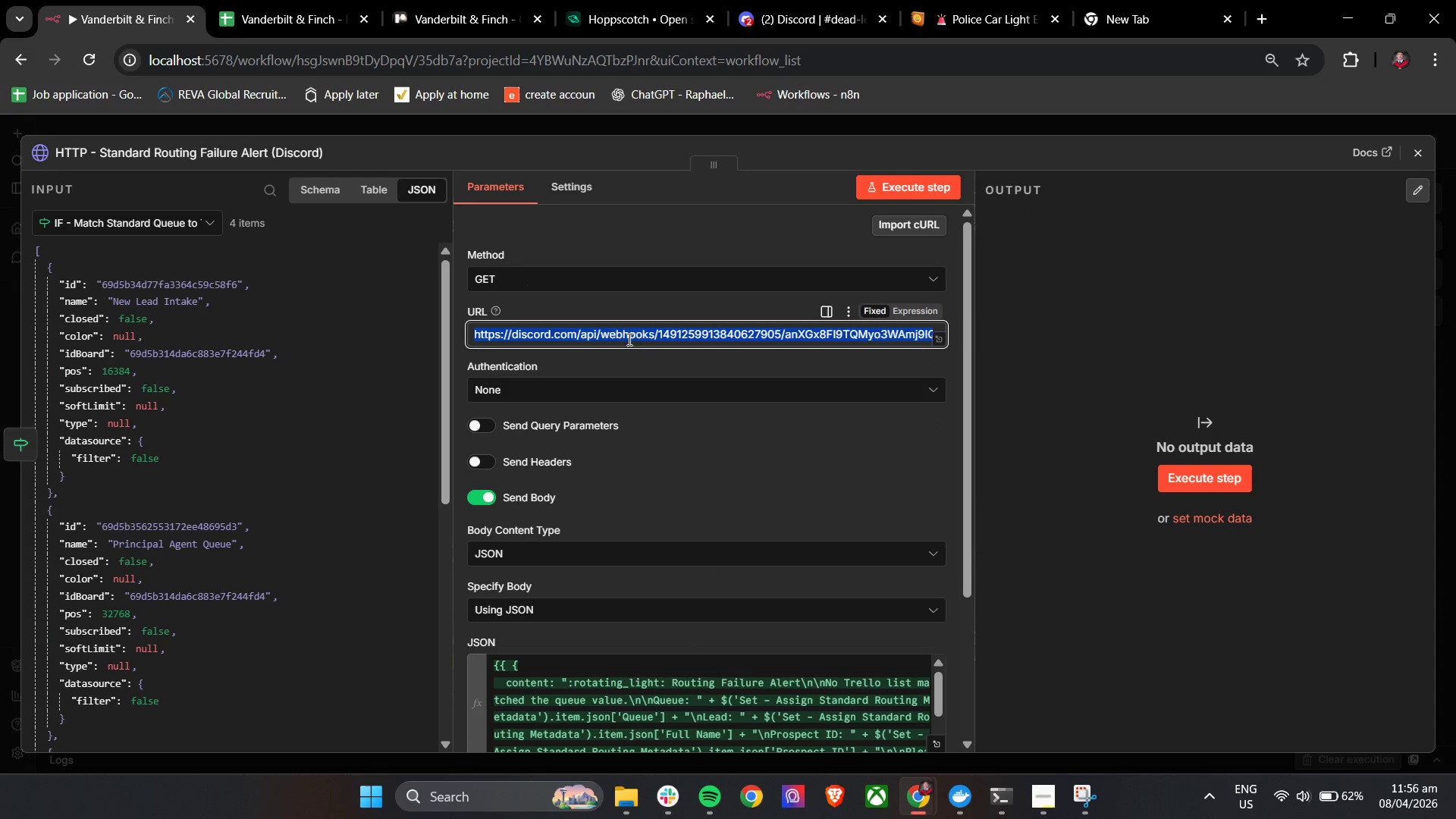 
key(Control+C)
 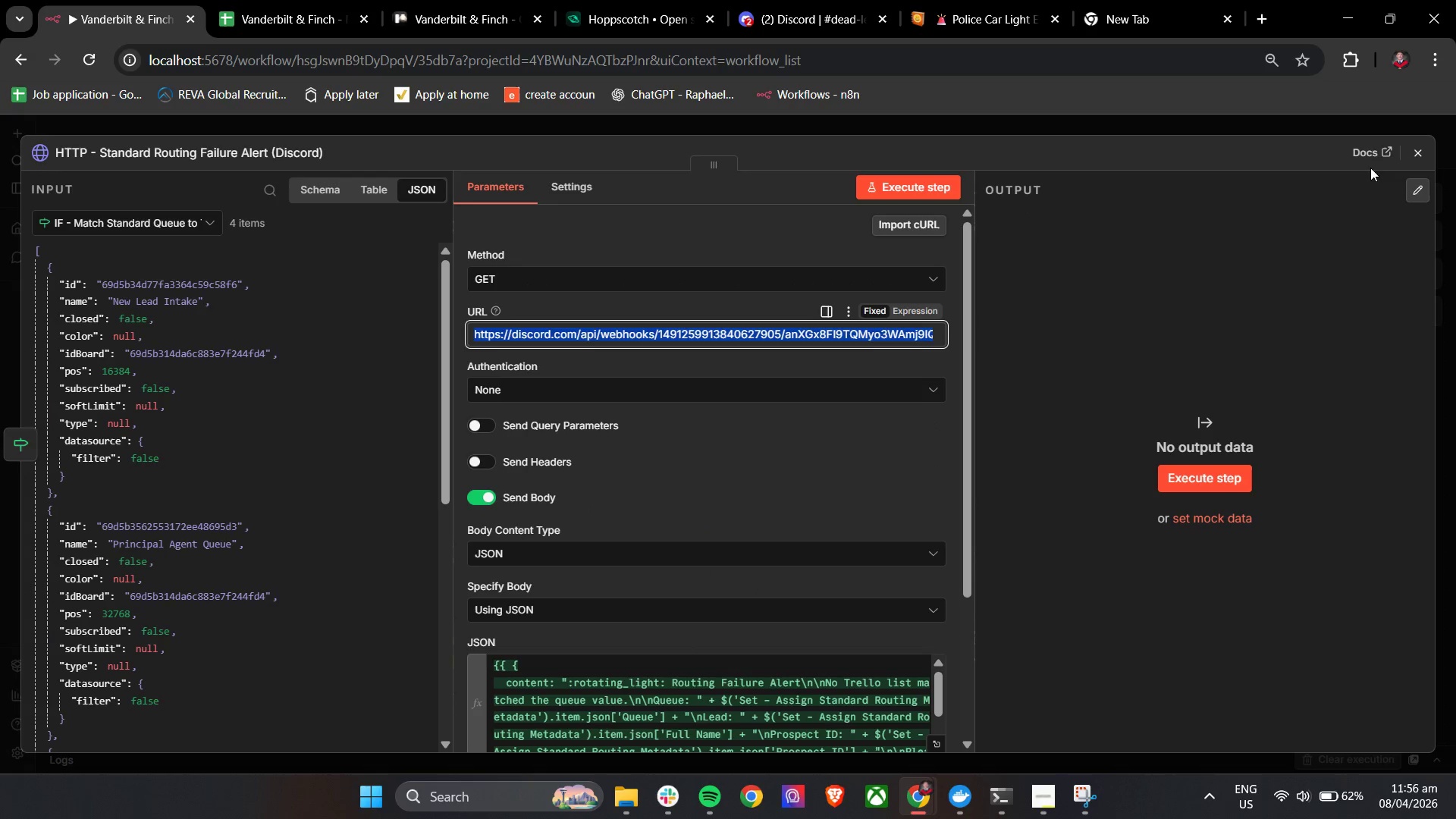 
key(Control+C)
 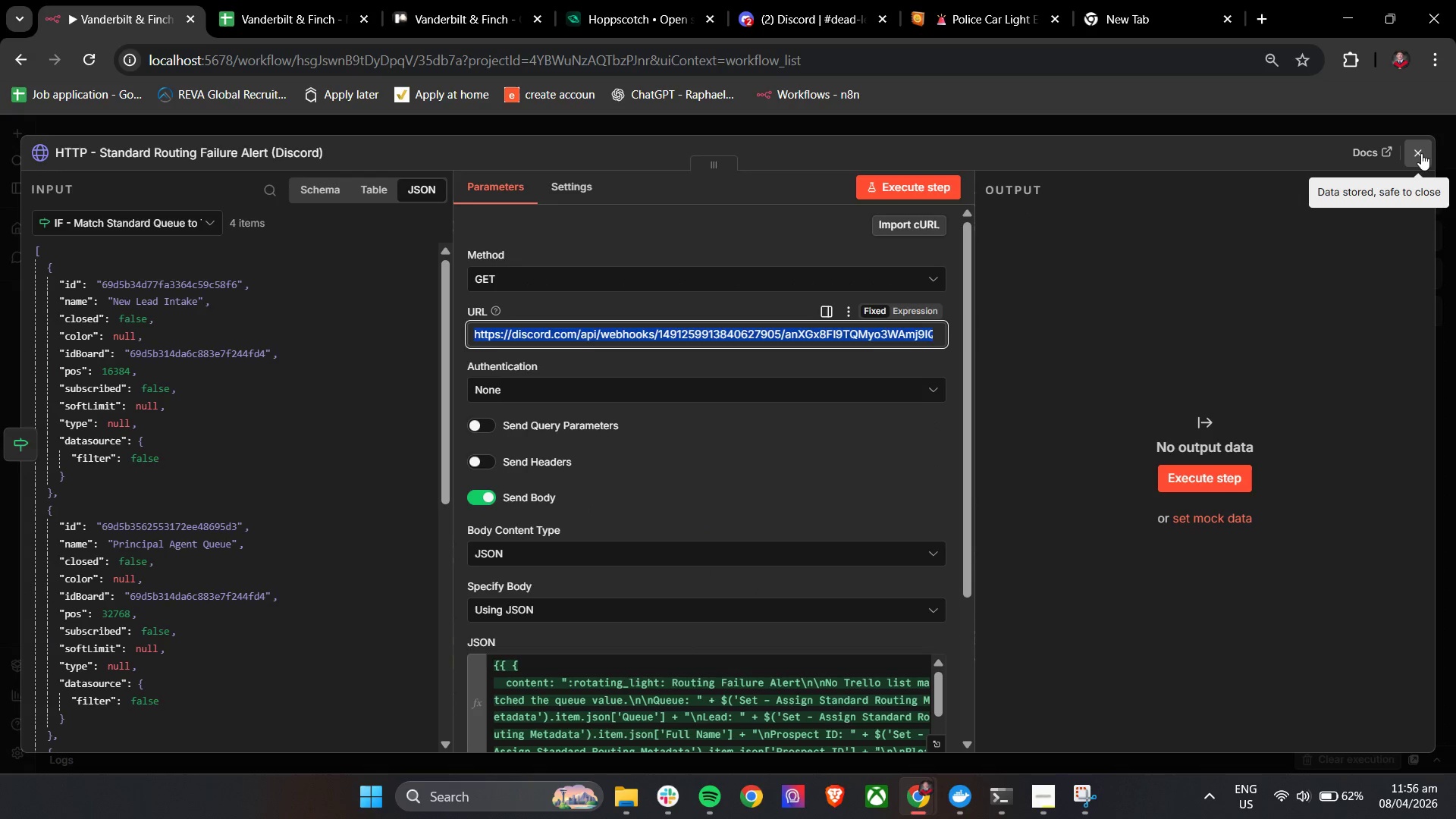 
key(Control+C)
 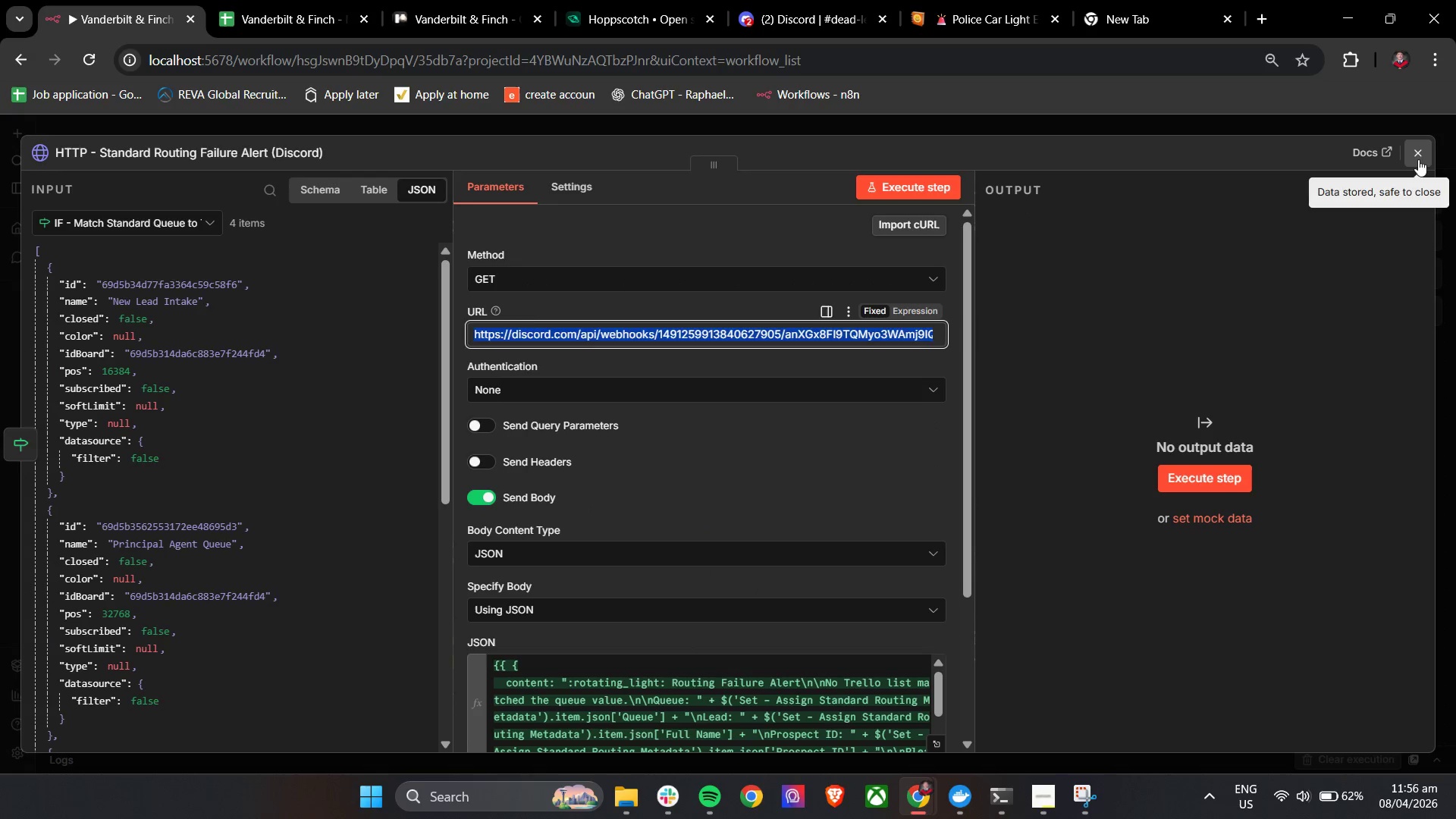 
left_click([1417, 160])
 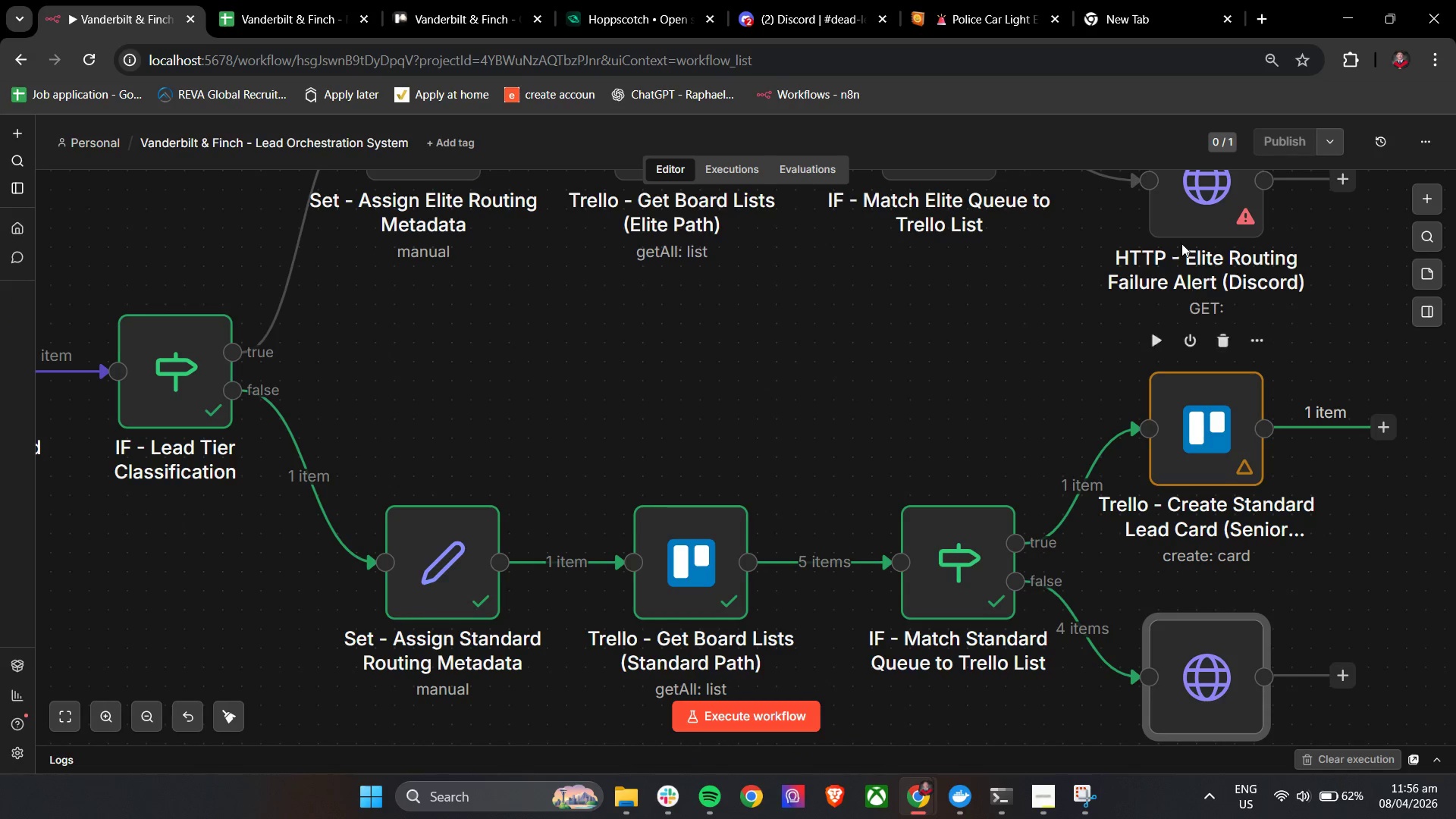 
double_click([1188, 217])
 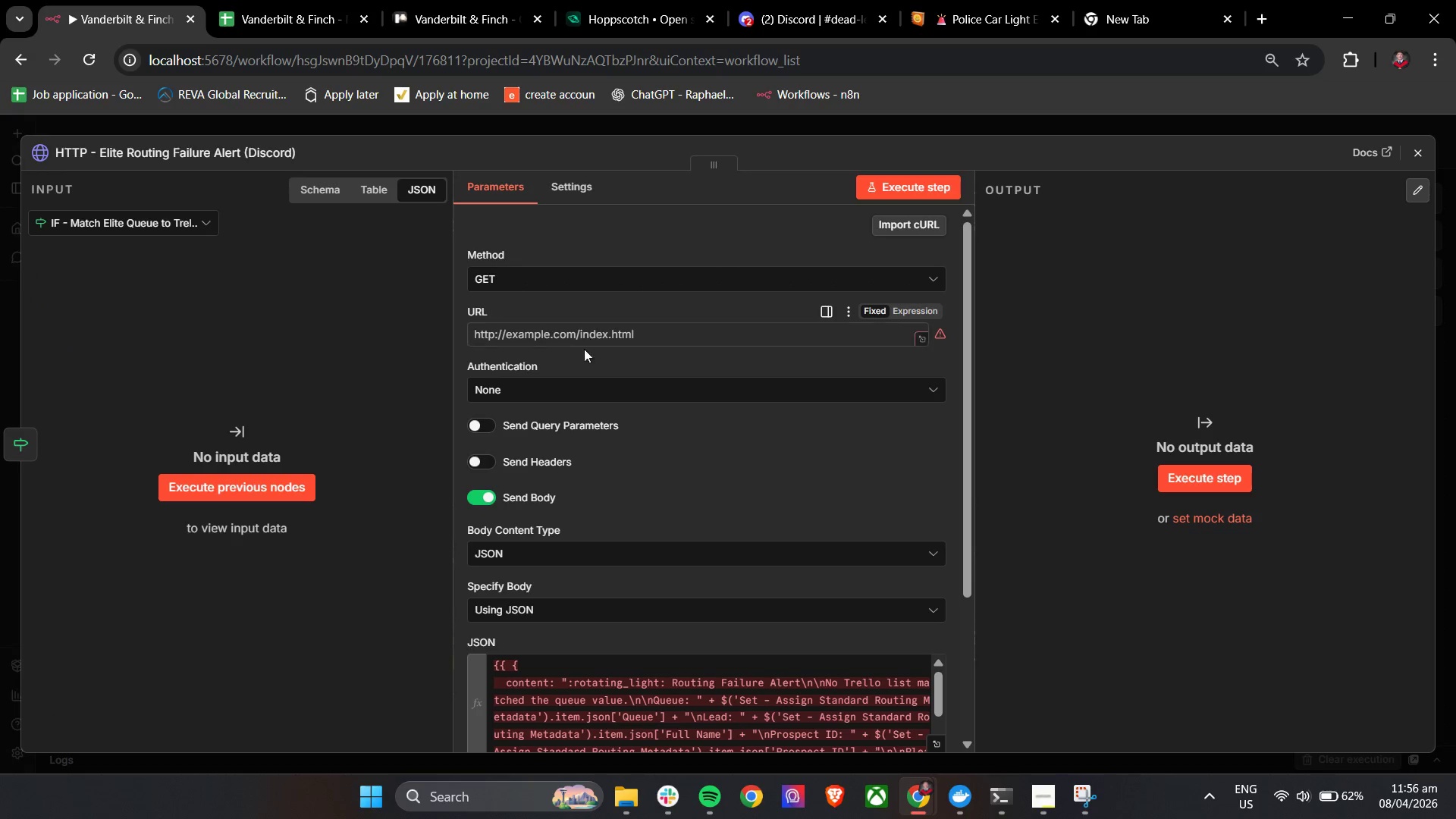 
left_click([579, 333])
 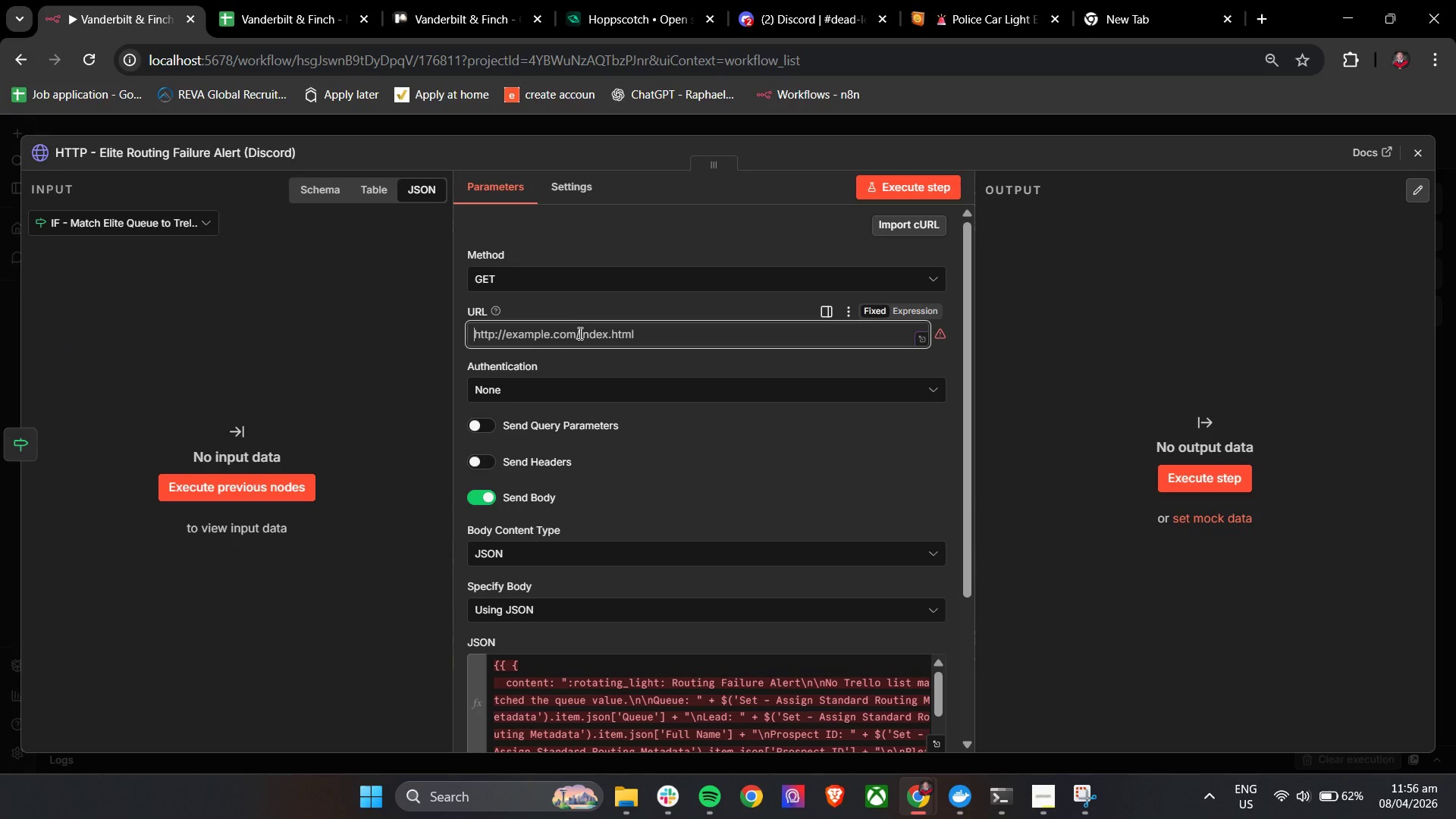 
key(Control+A)
 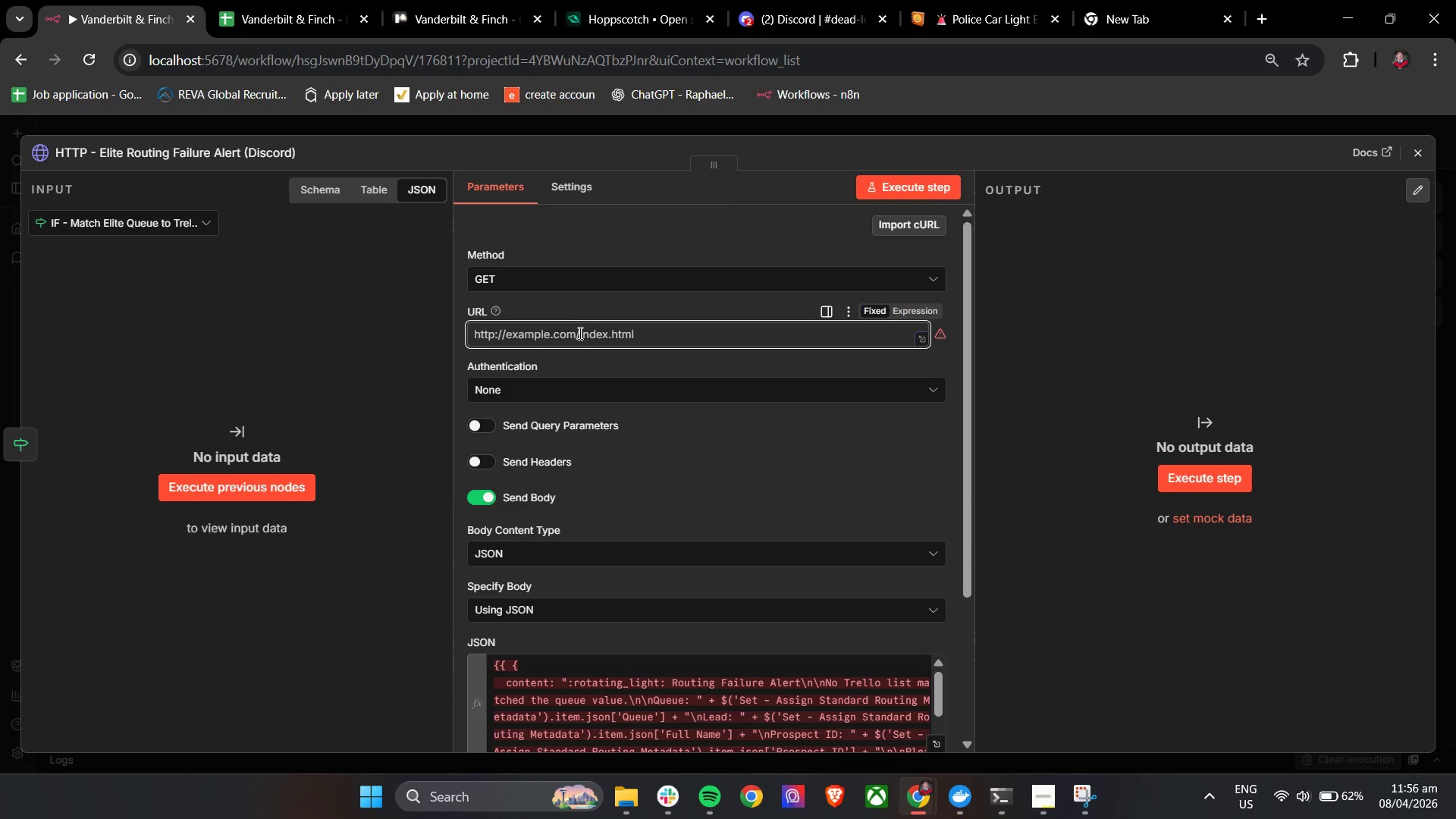 
key(Control+V)
 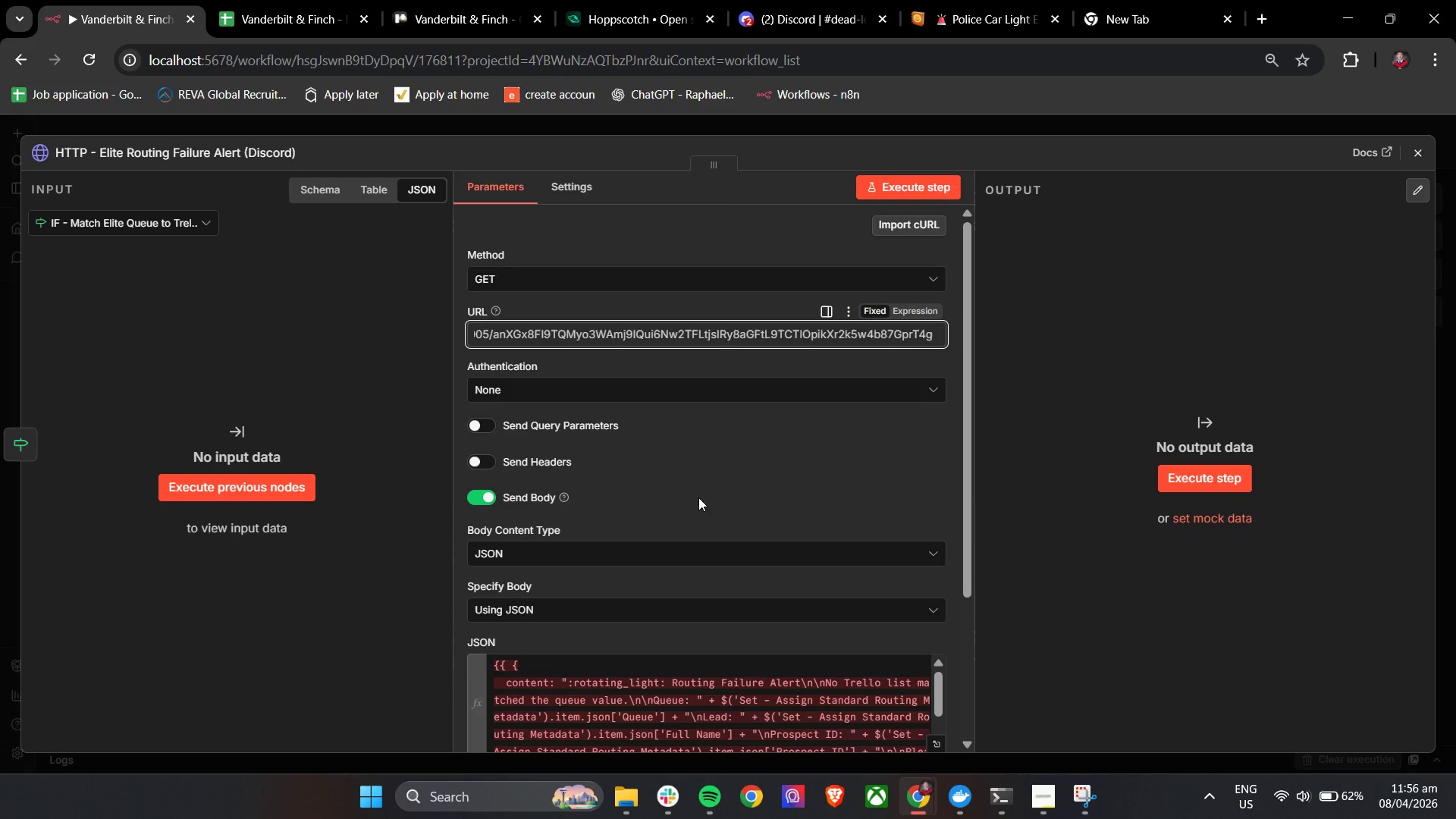 
scroll: coordinate [754, 472], scroll_direction: down, amount: 2.0
 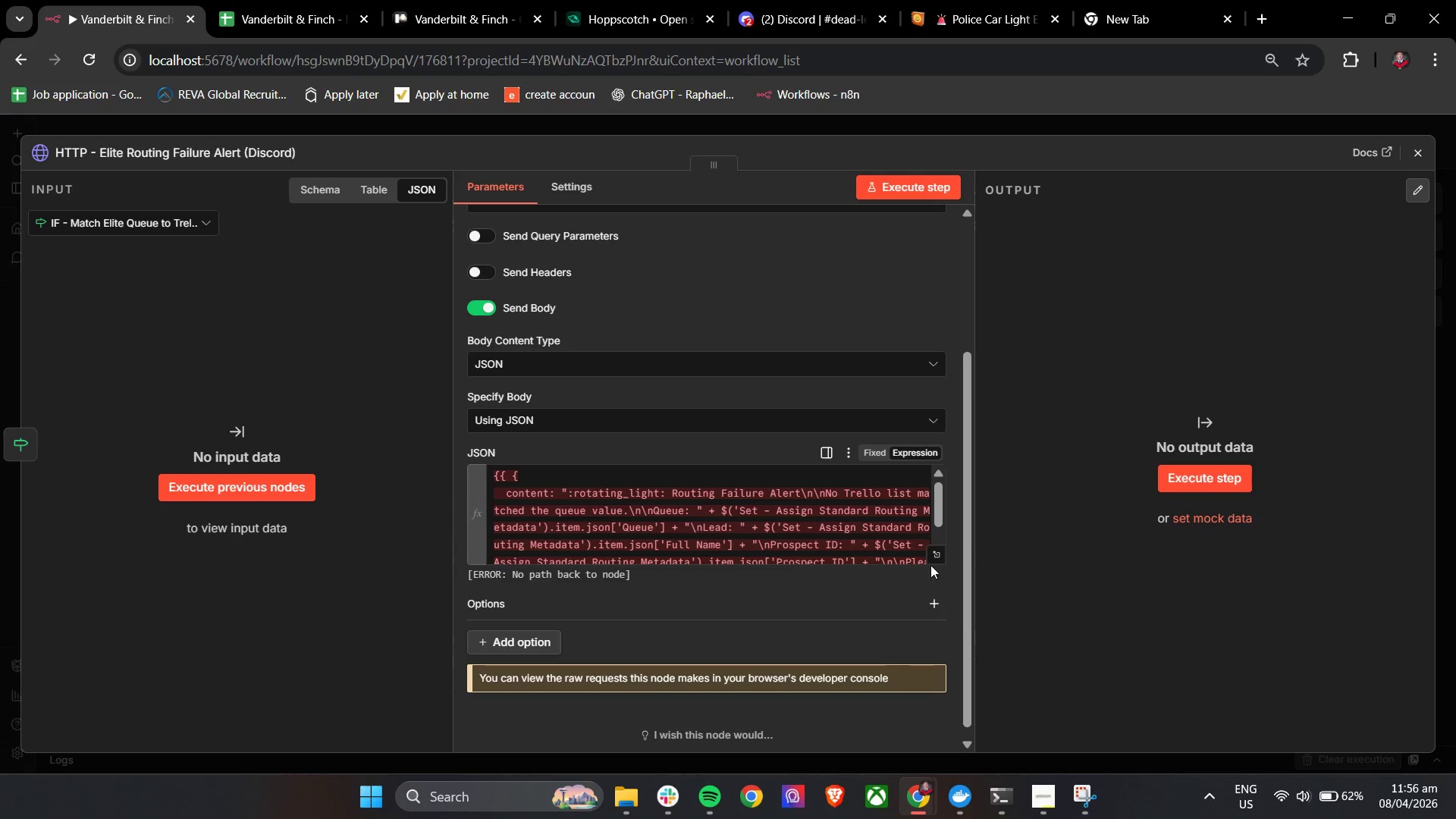 
left_click([937, 554])
 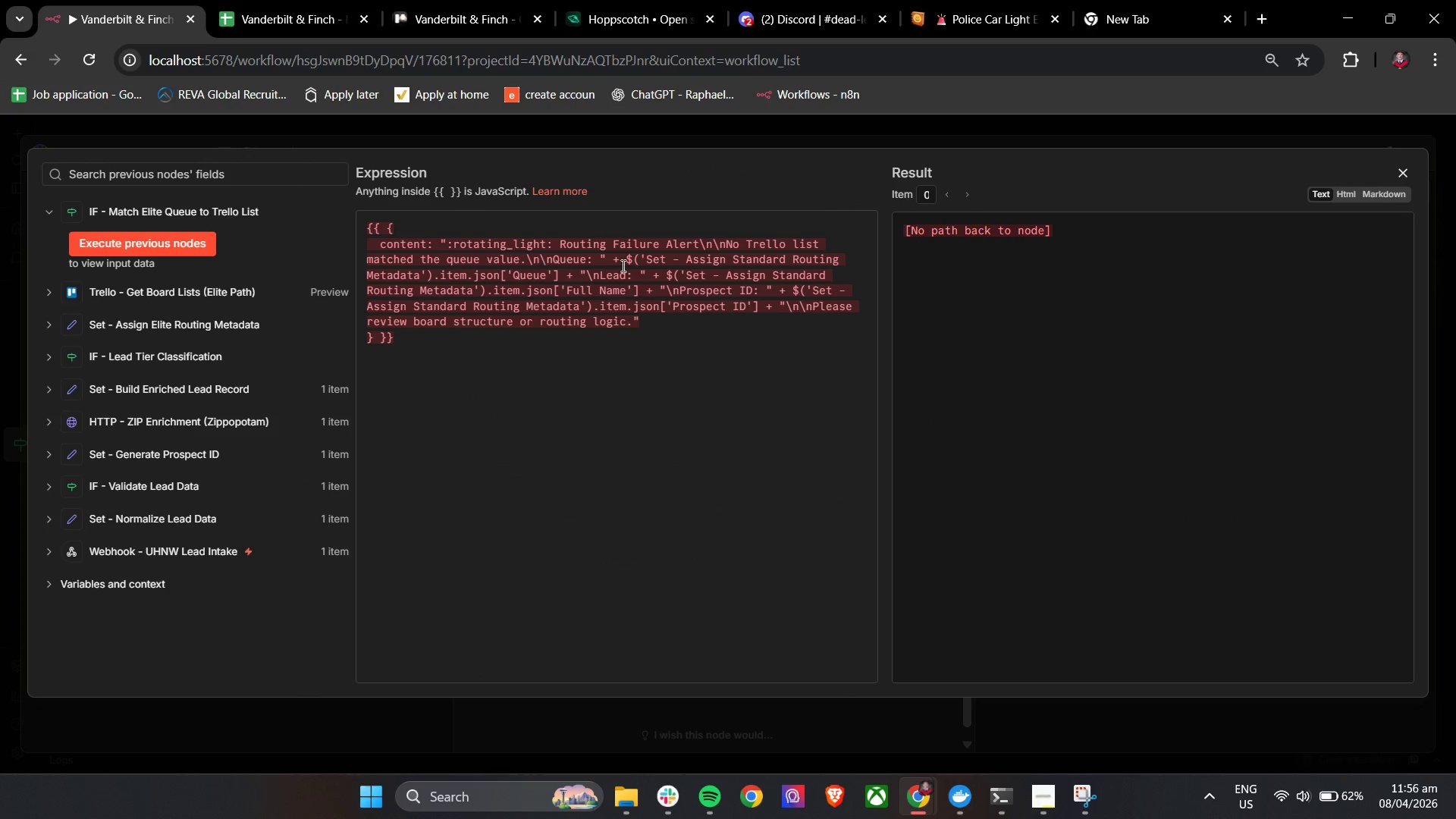 
wait(5.38)
 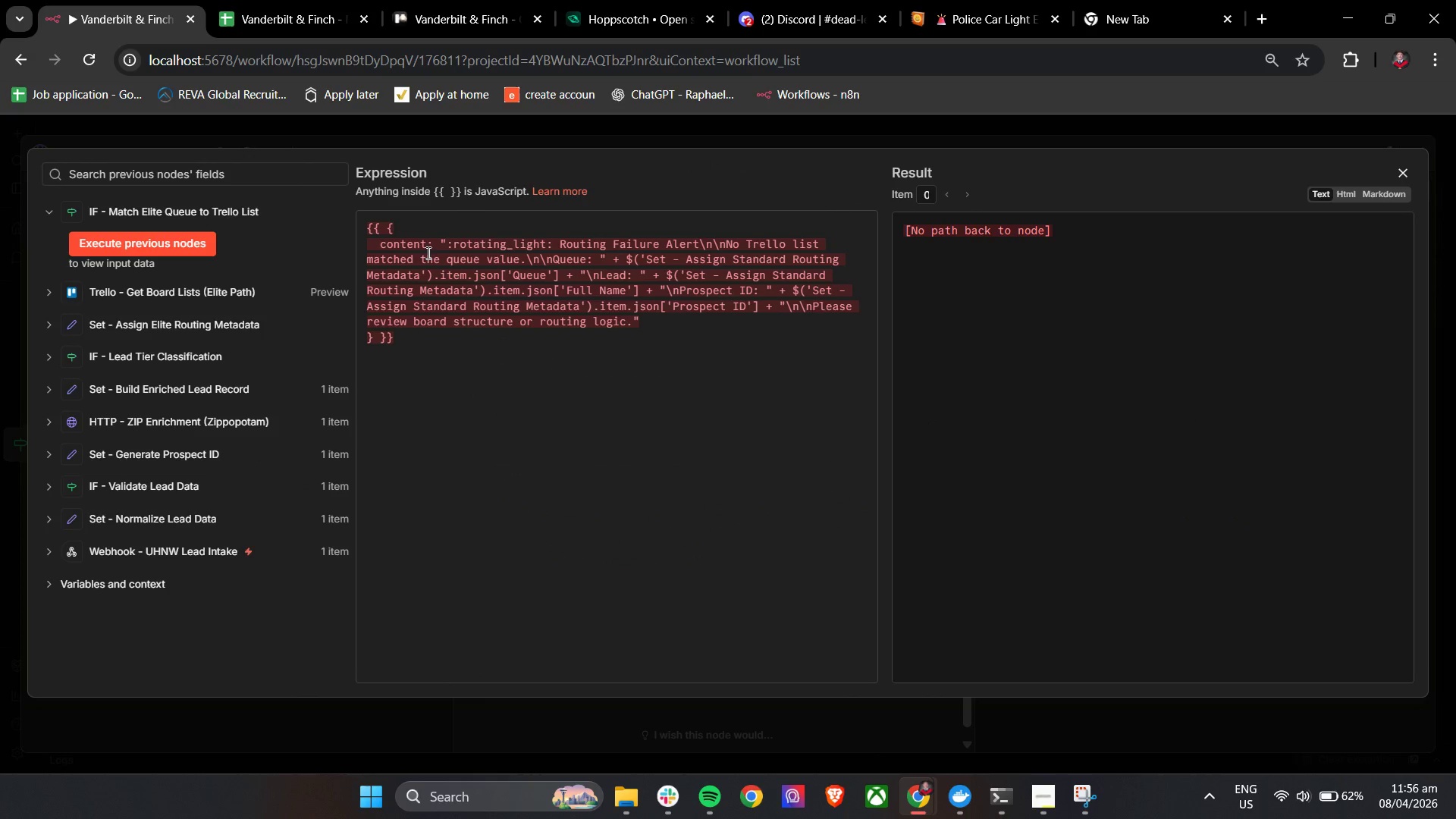 
left_click_drag(start_coordinate=[731, 262], to_coordinate=[788, 267])
 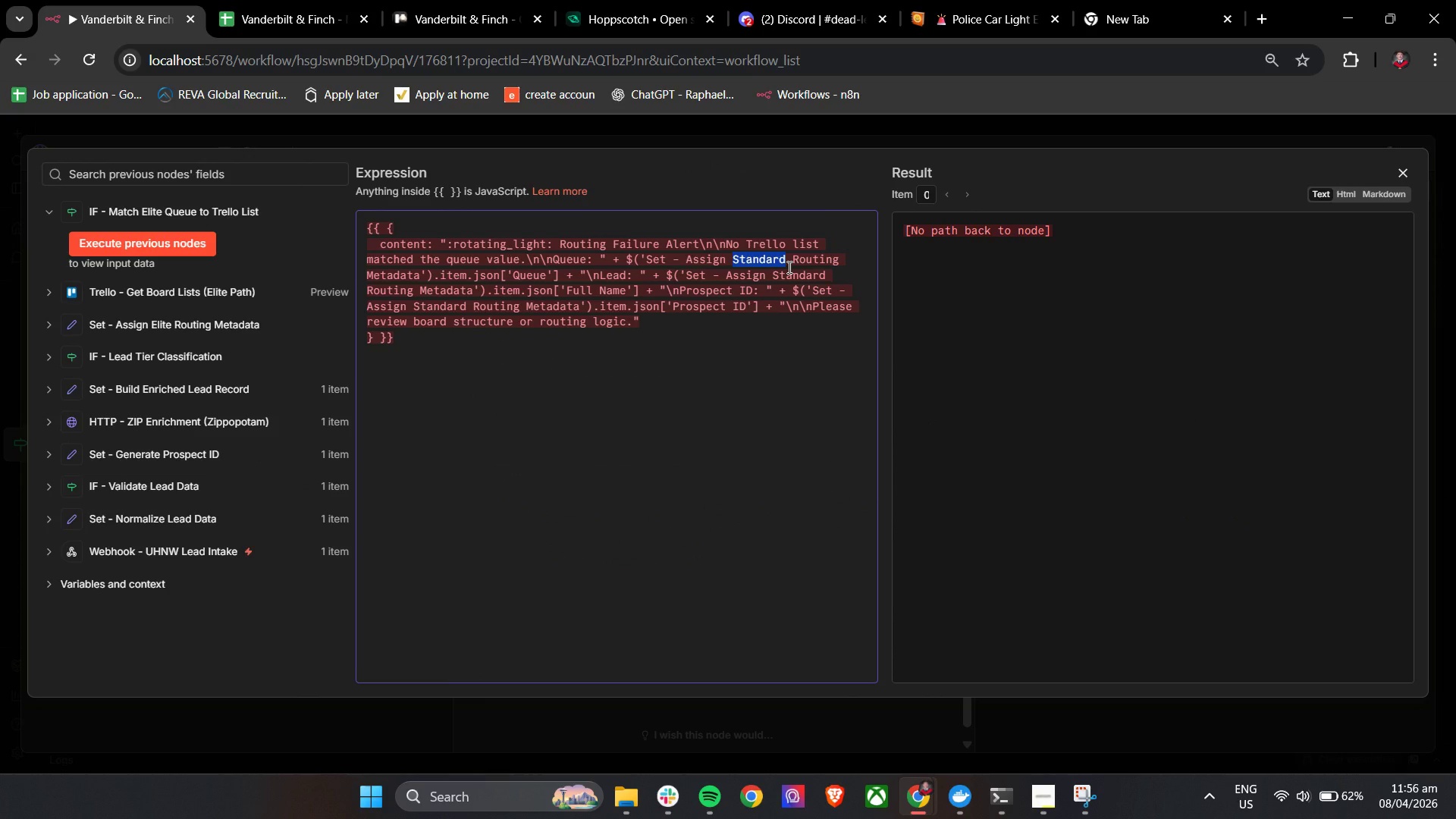 
type(Elite)
 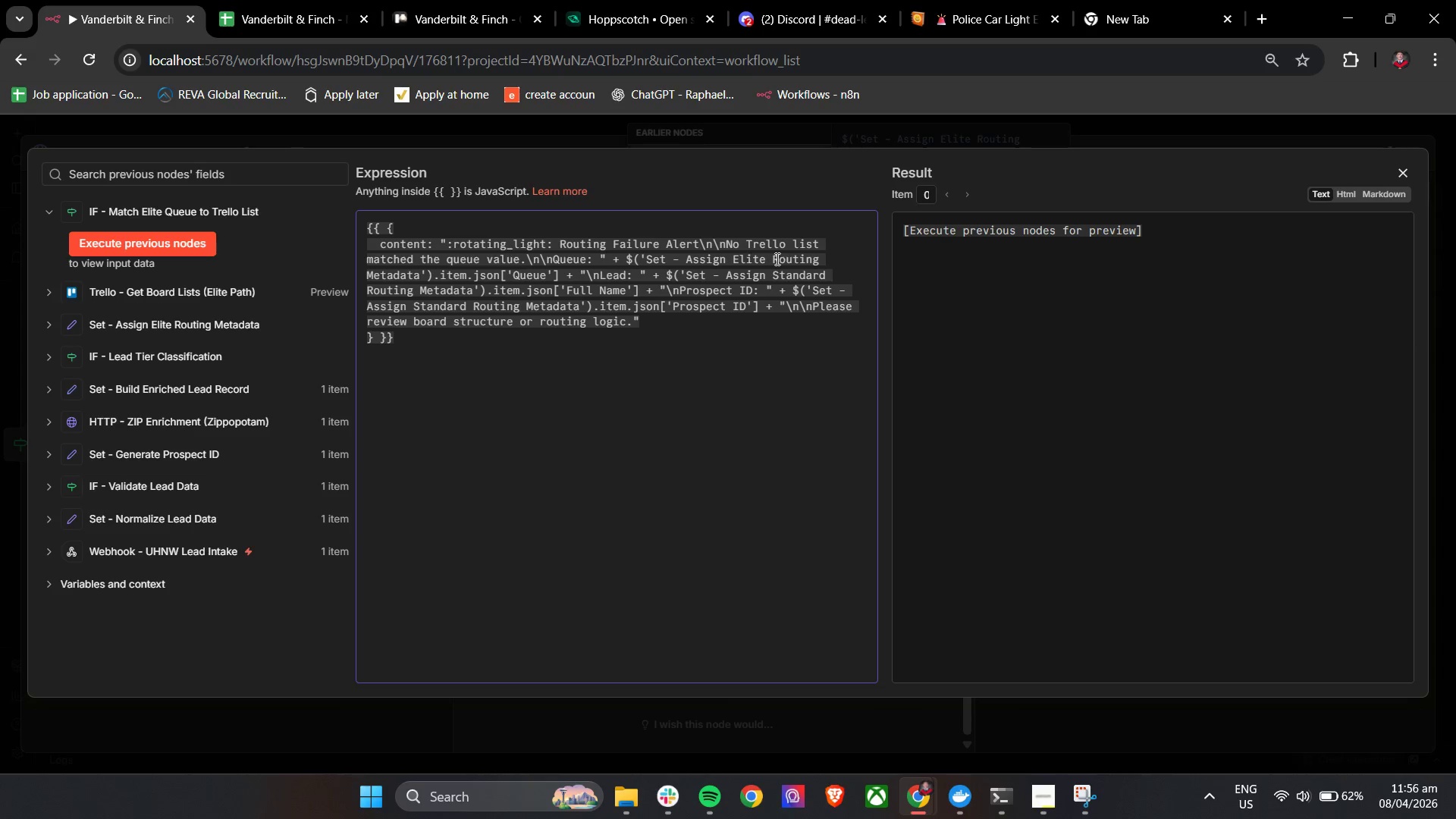 
left_click_drag(start_coordinate=[770, 258], to_coordinate=[743, 259])
 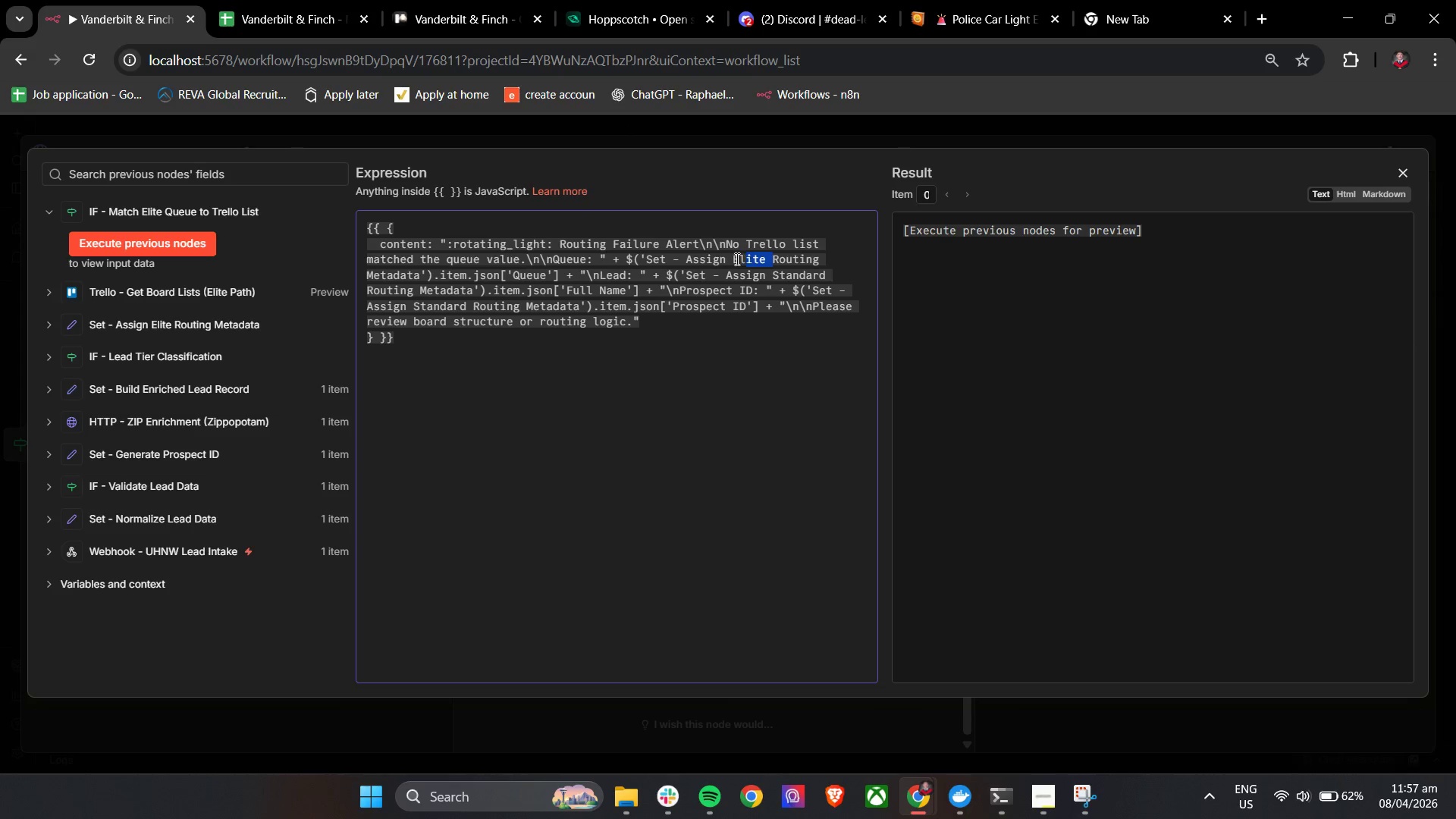 
left_click([736, 259])
 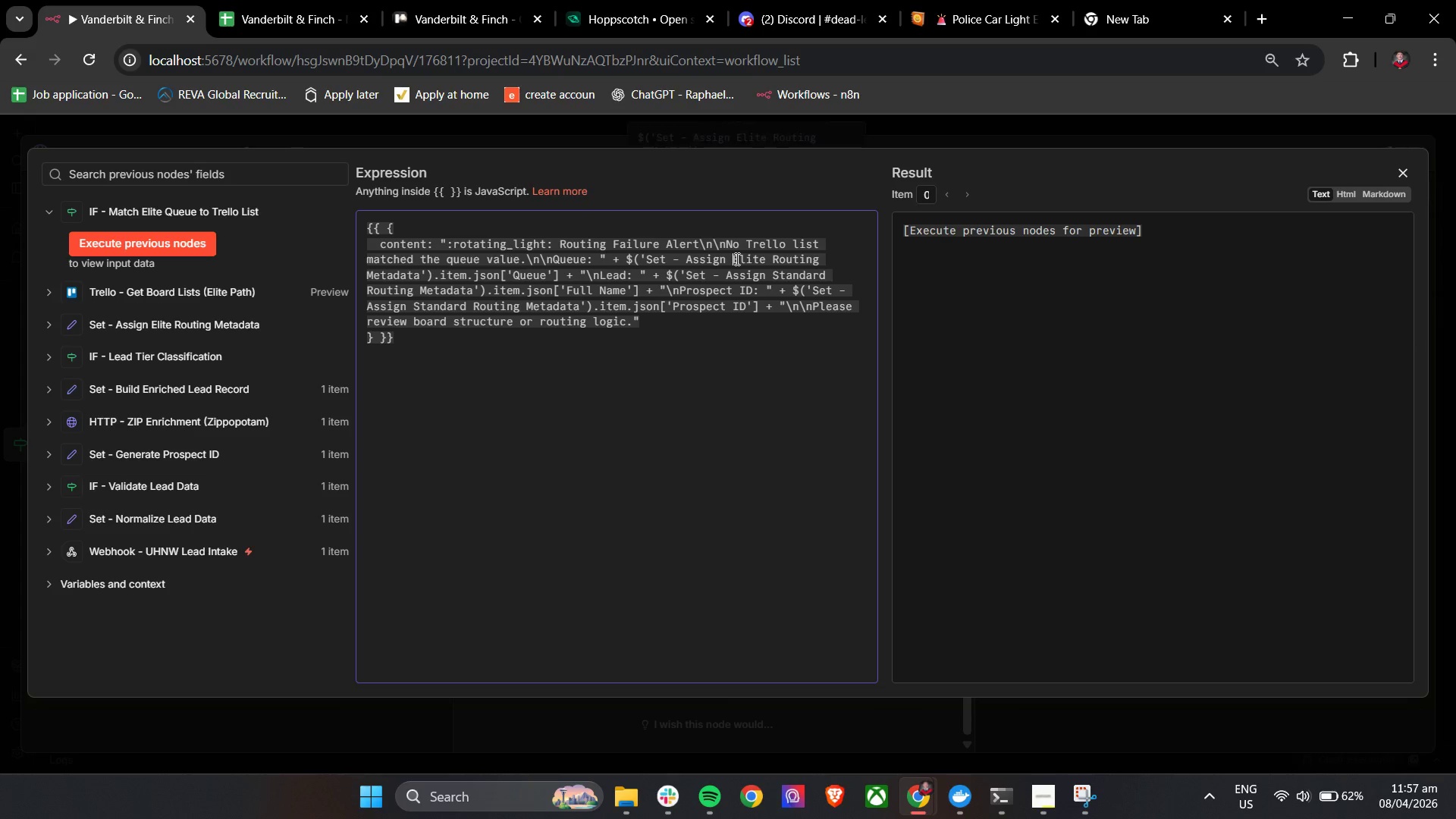 
left_click_drag(start_coordinate=[736, 259], to_coordinate=[755, 259])
 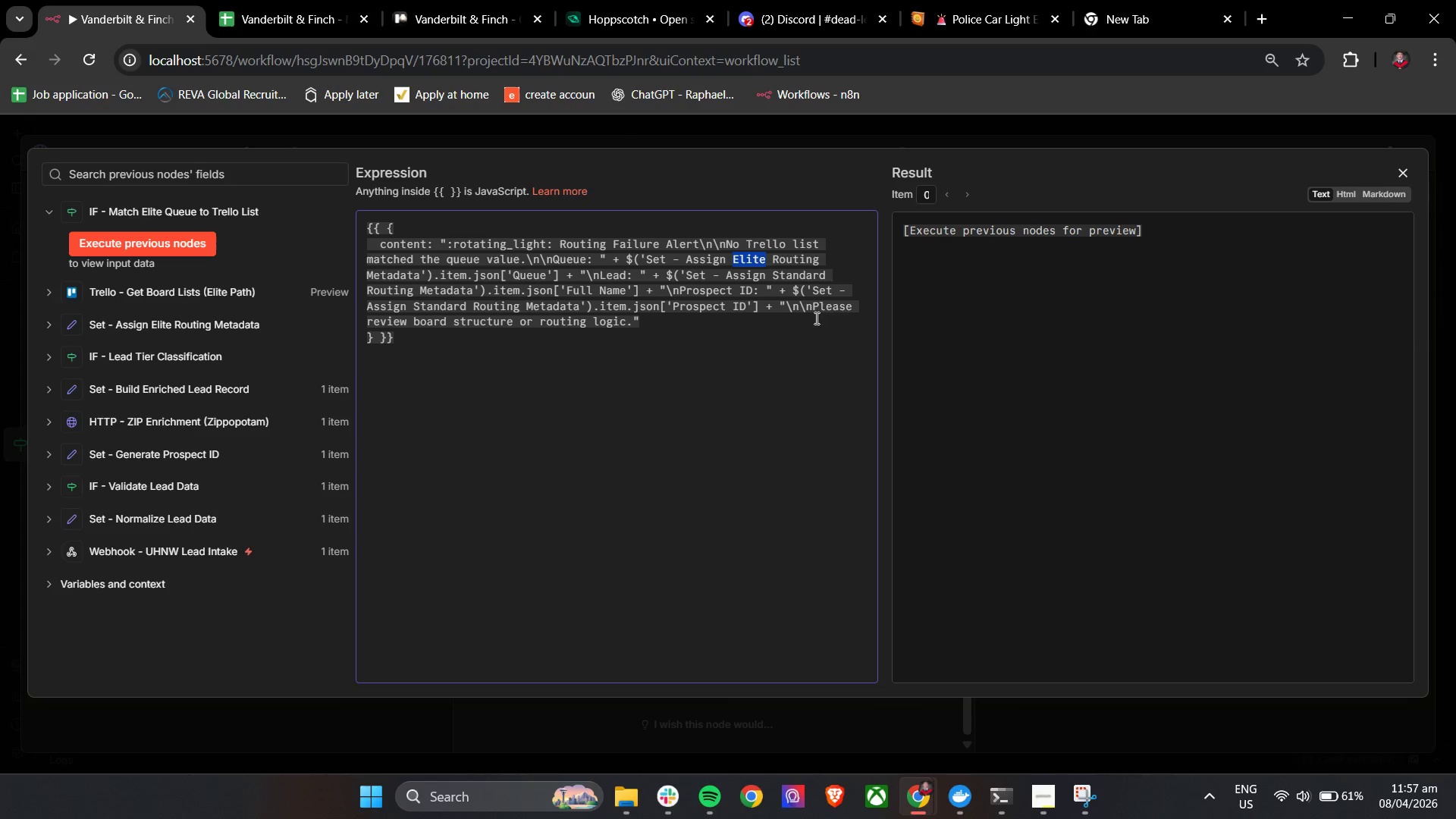 
key(Control+C)
 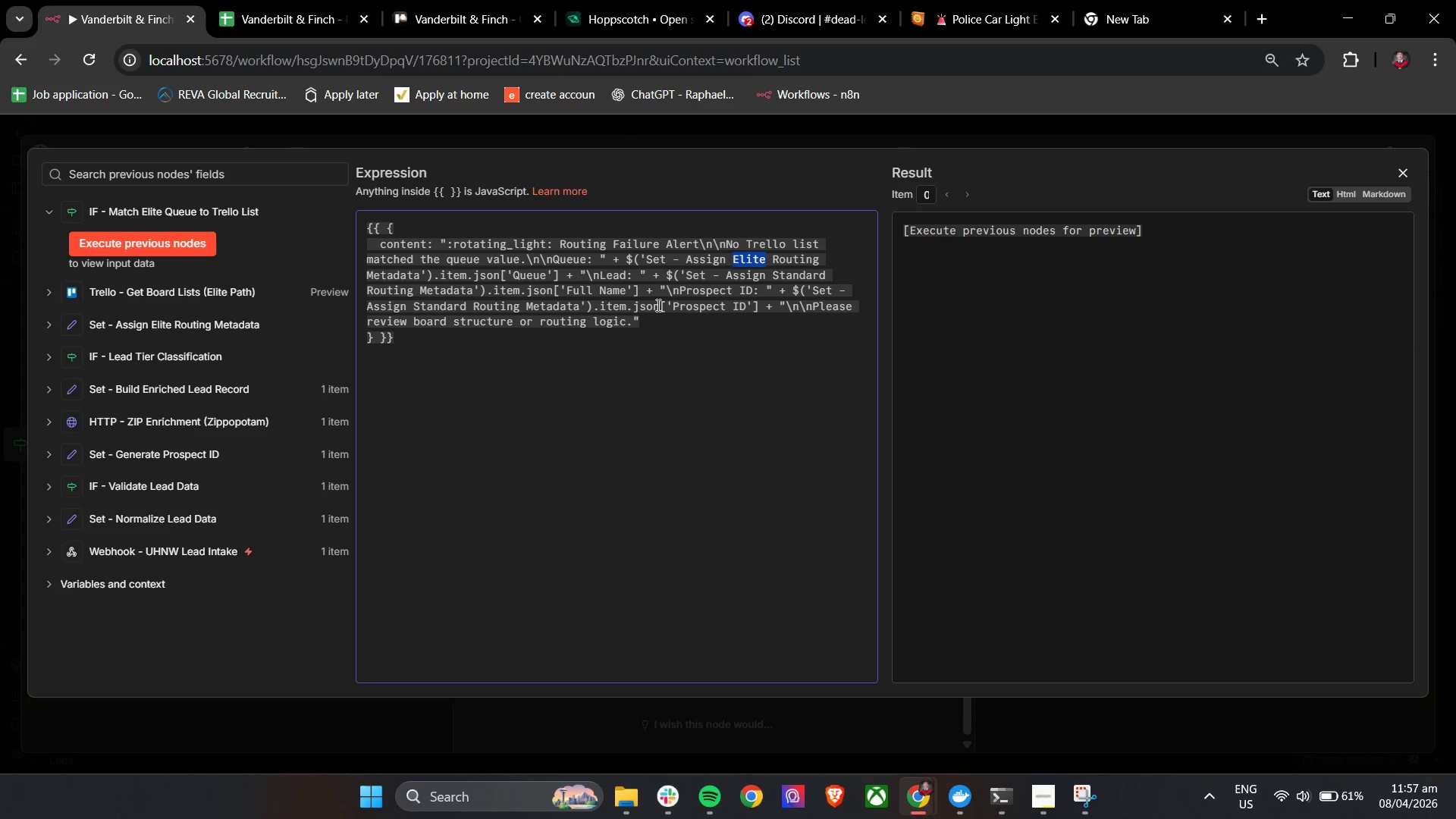 
key(Control+C)
 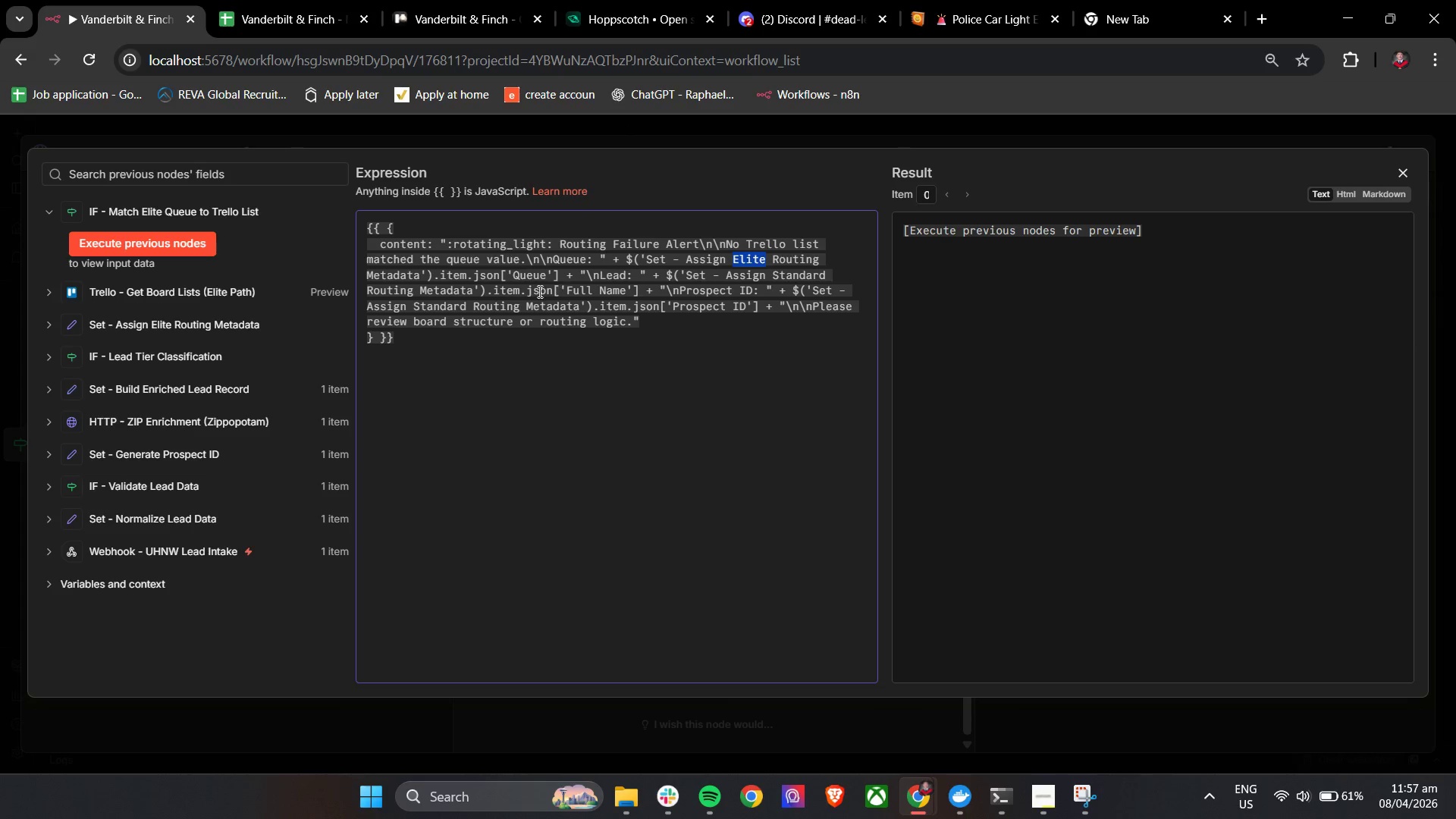 
key(Control+C)
 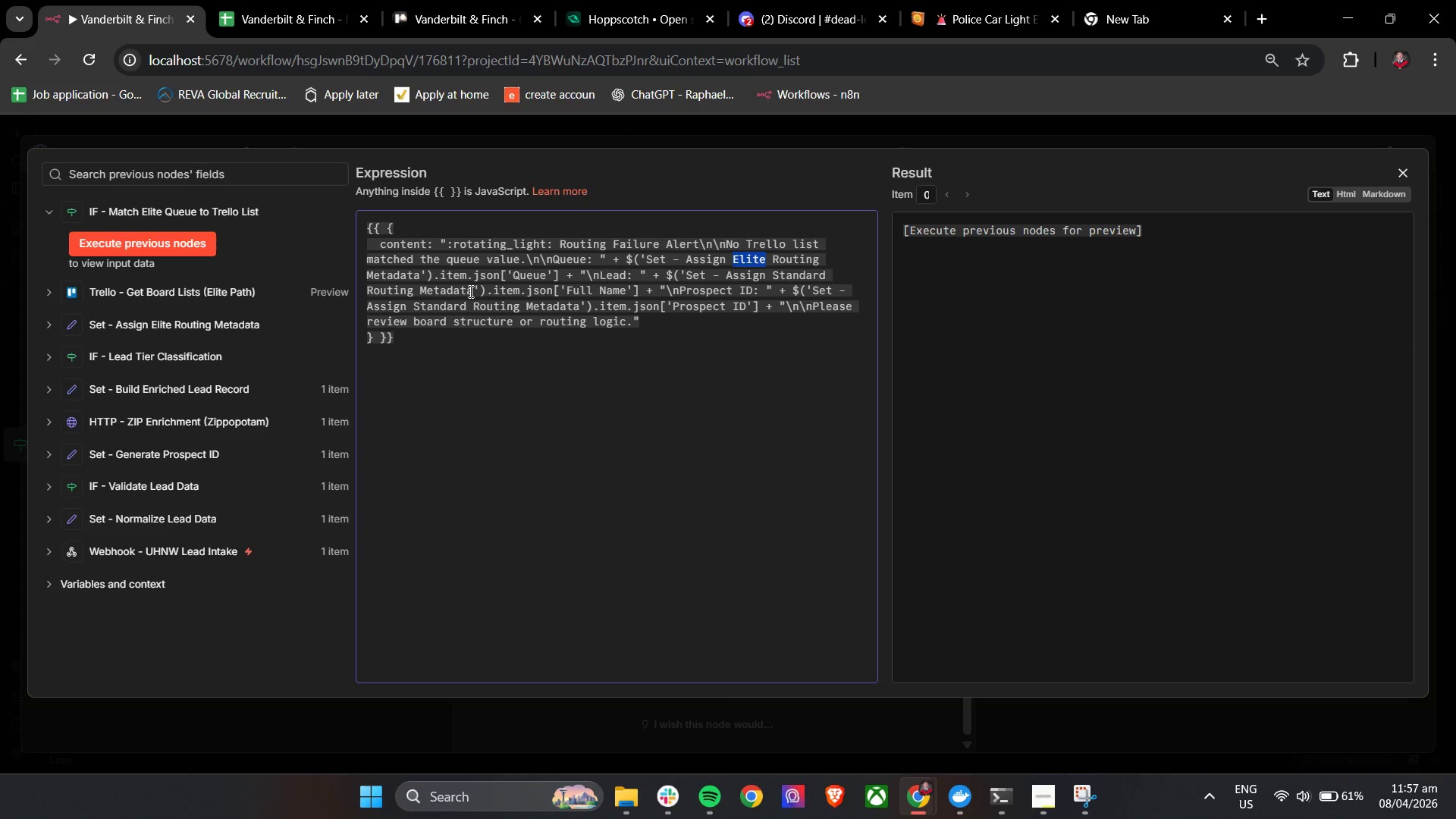 
key(Control+C)
 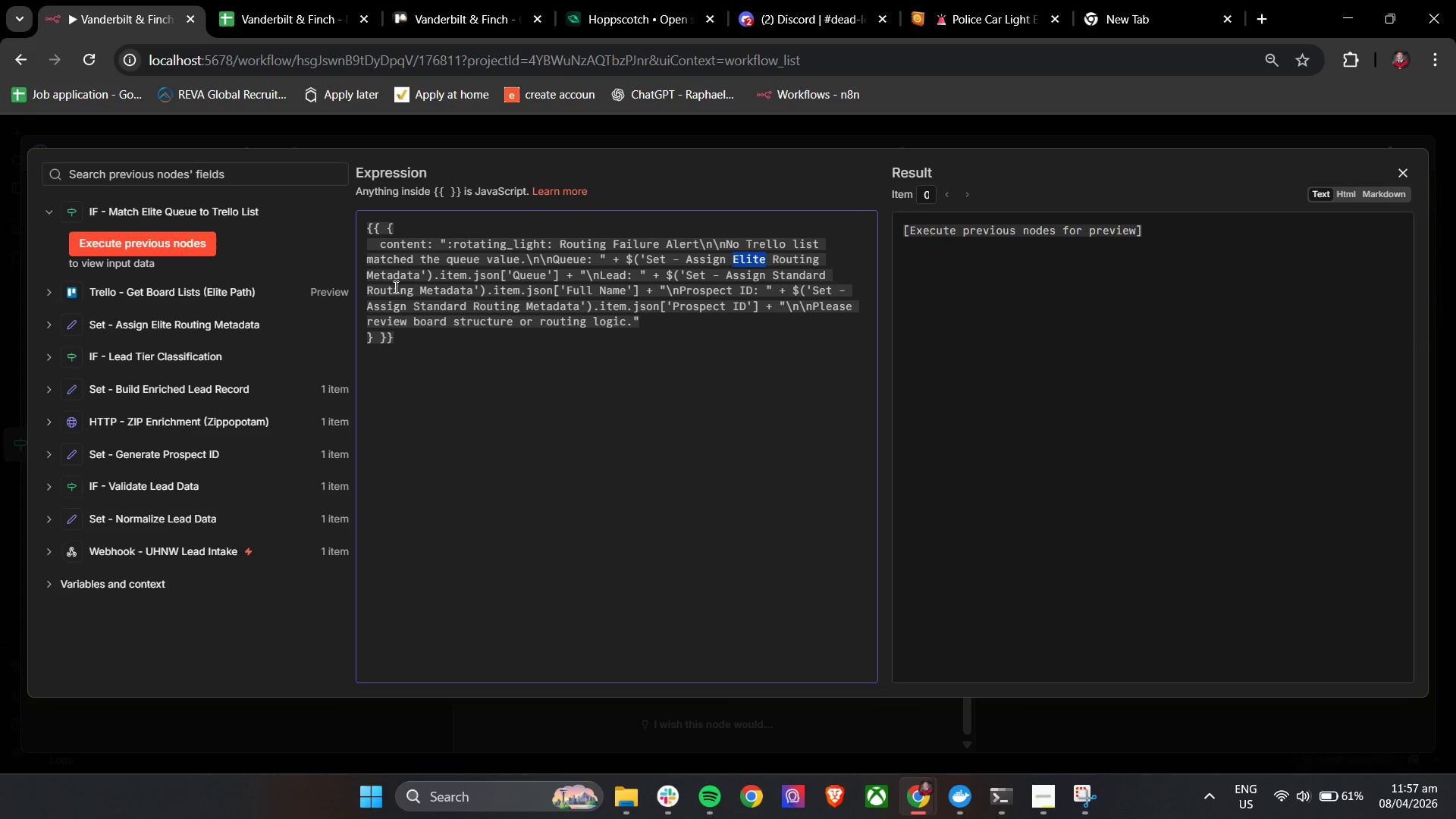 
key(Control+C)
 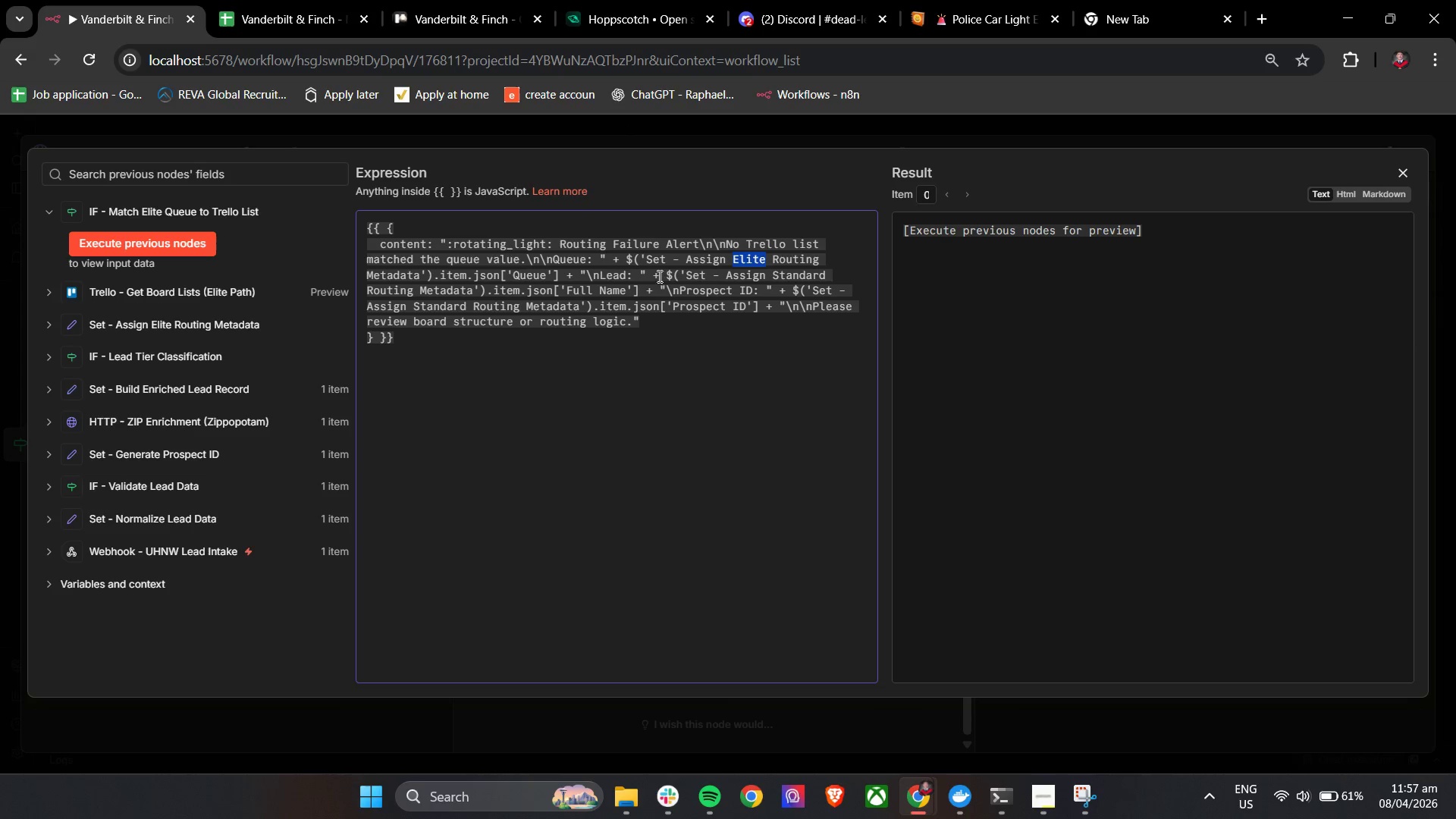 
left_click([770, 270])